 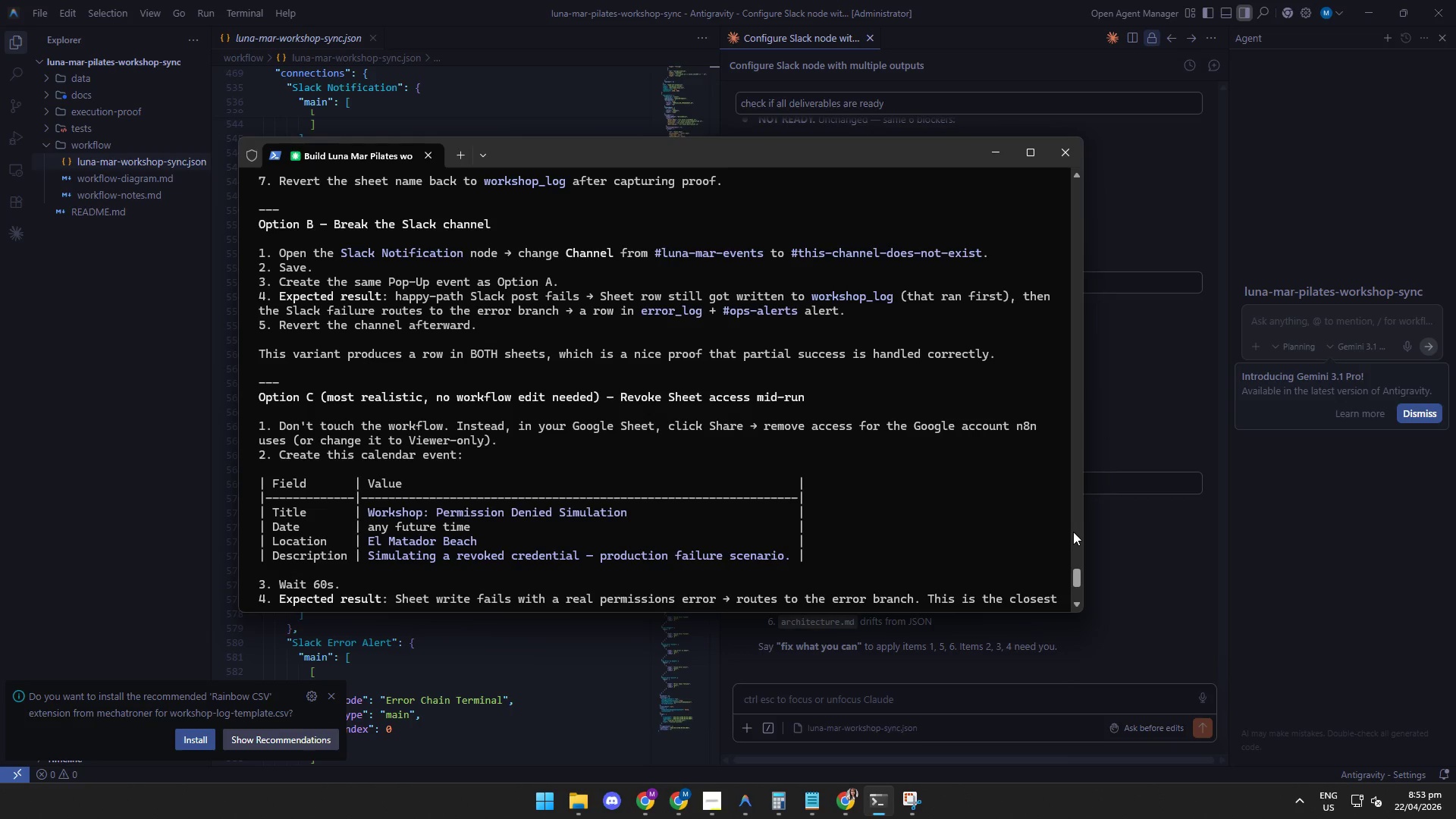 
left_click([922, 679])
 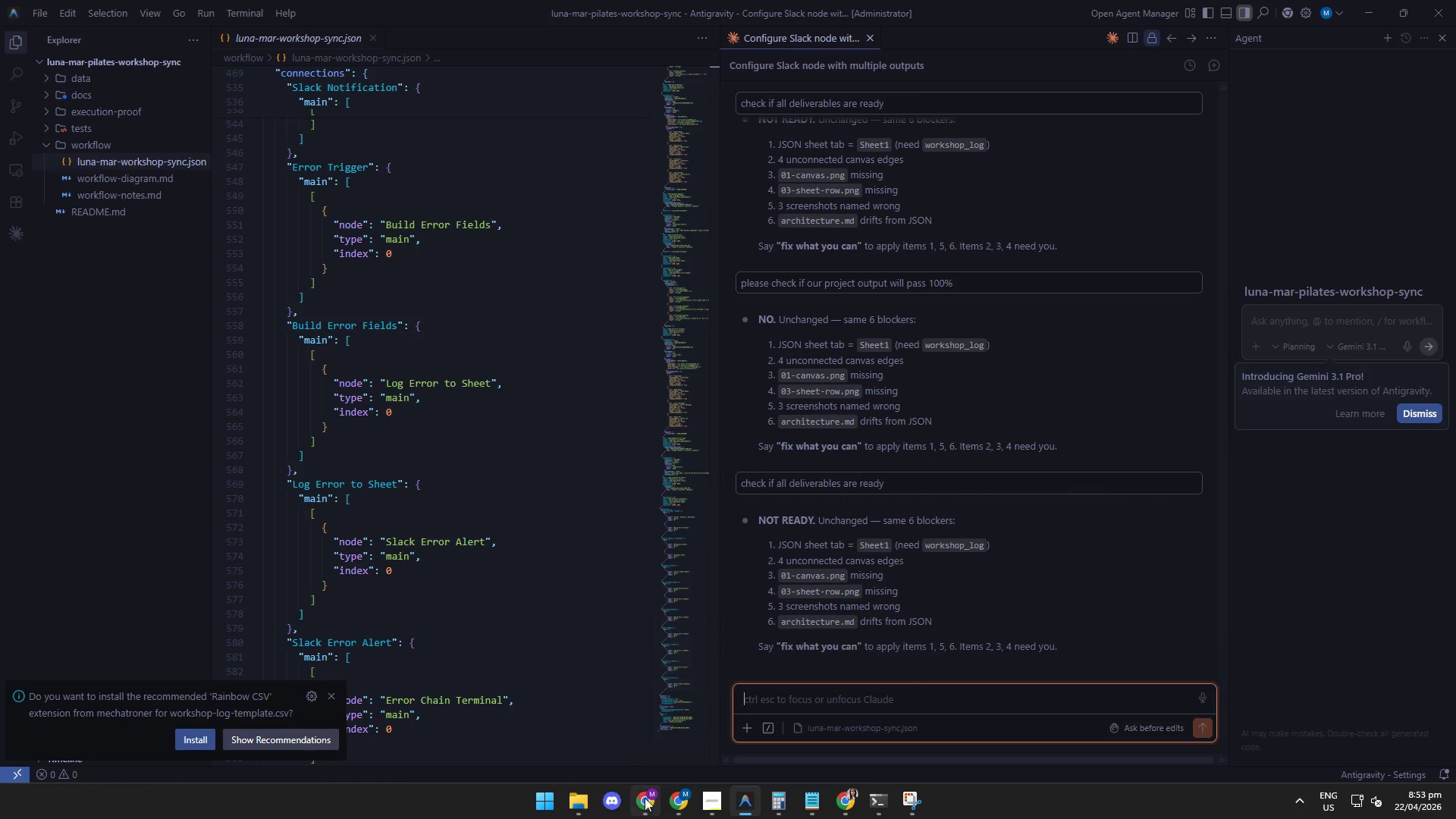 
left_click([642, 802])
 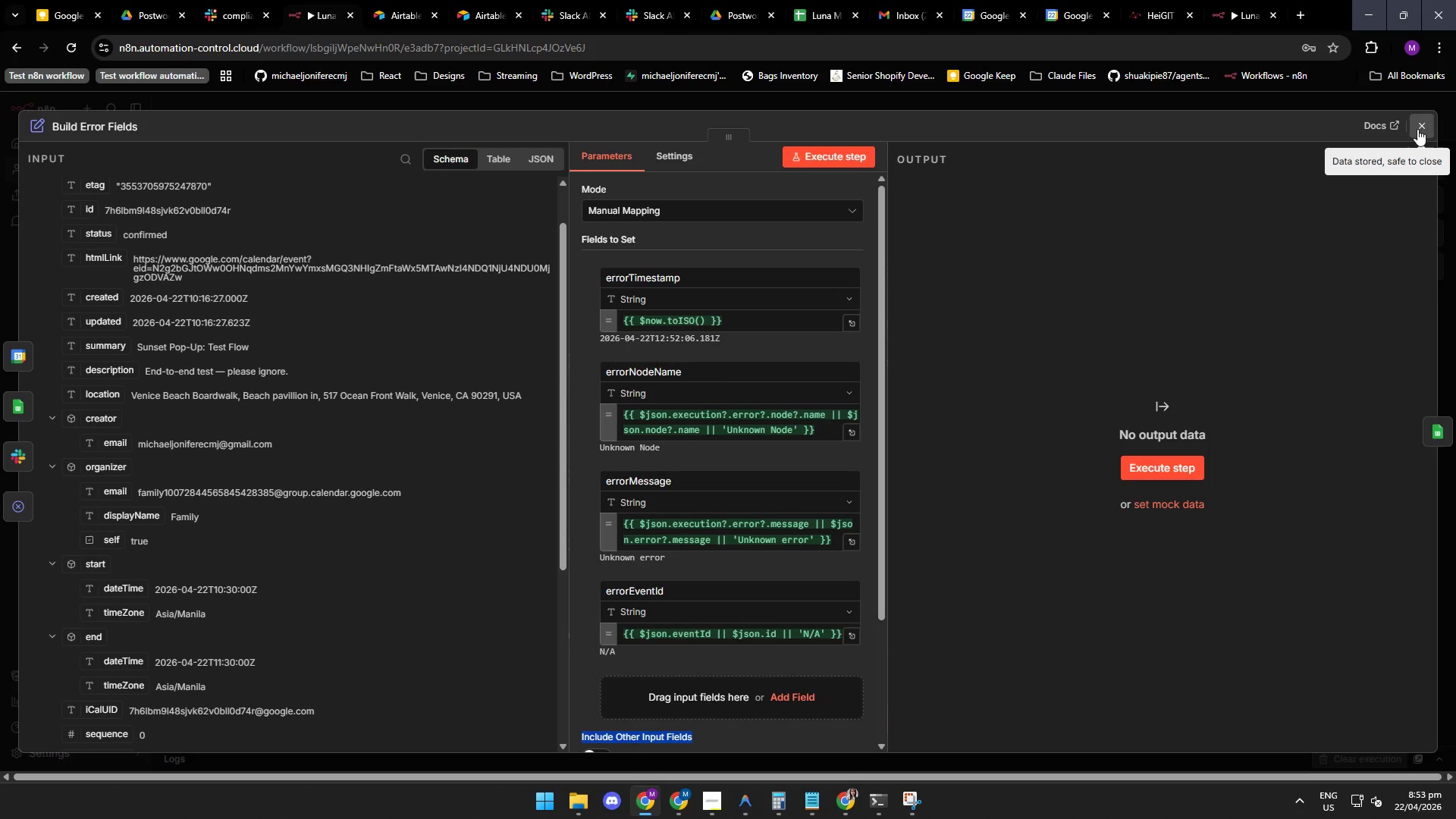 
left_click([1420, 126])
 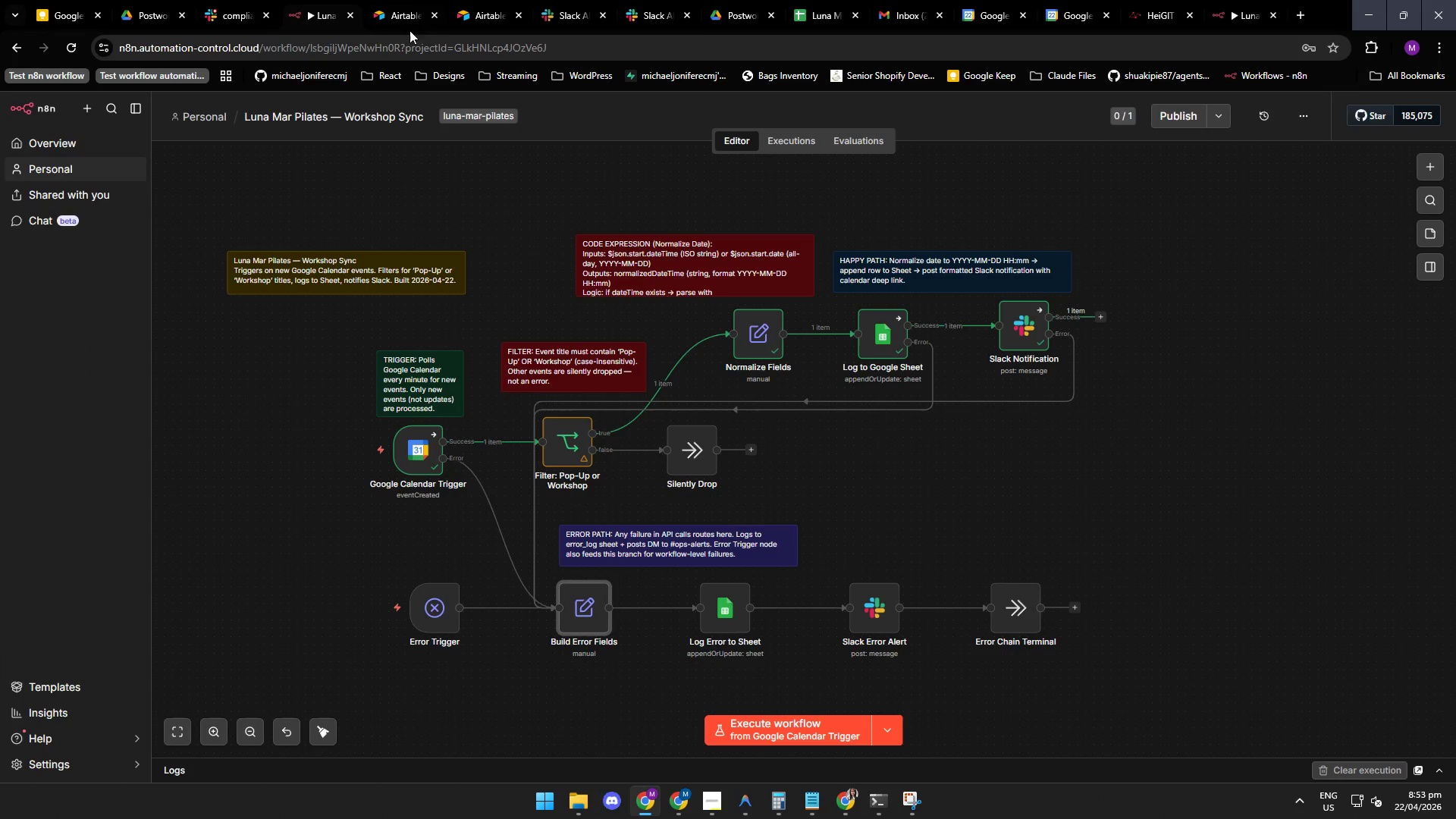 
left_click([575, 13])
 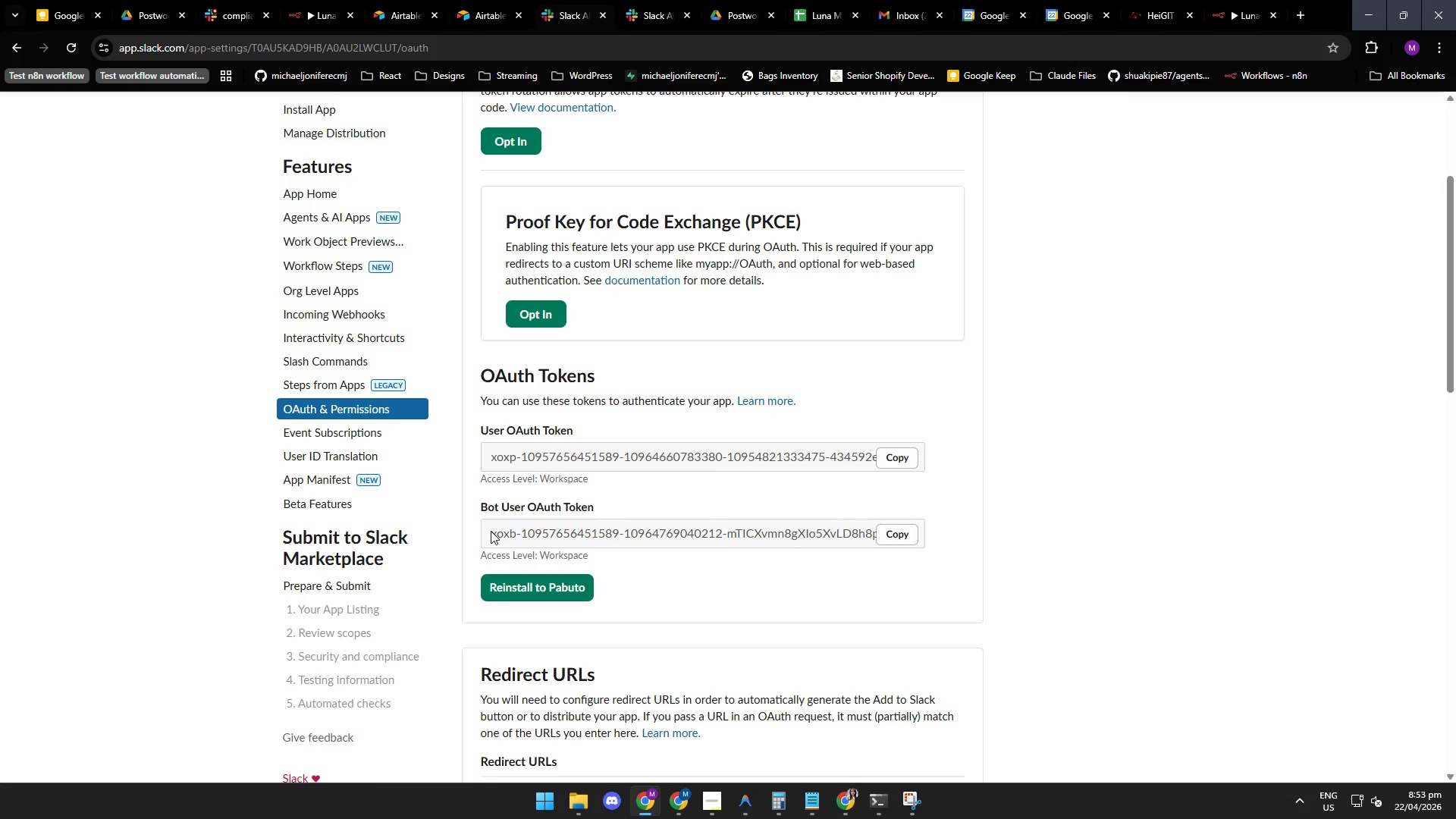 
left_click([557, 536])
 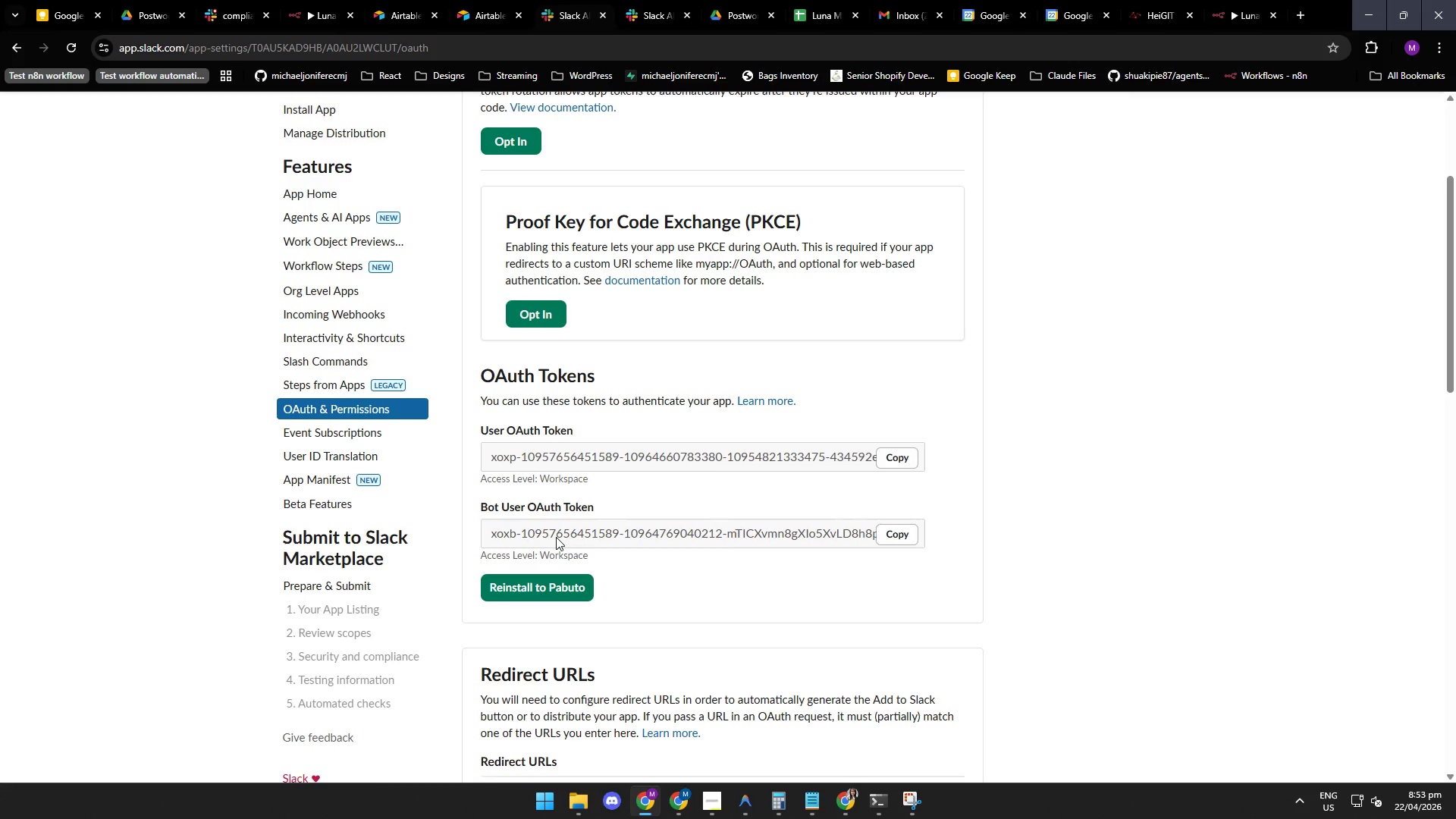 
wait(10.83)
 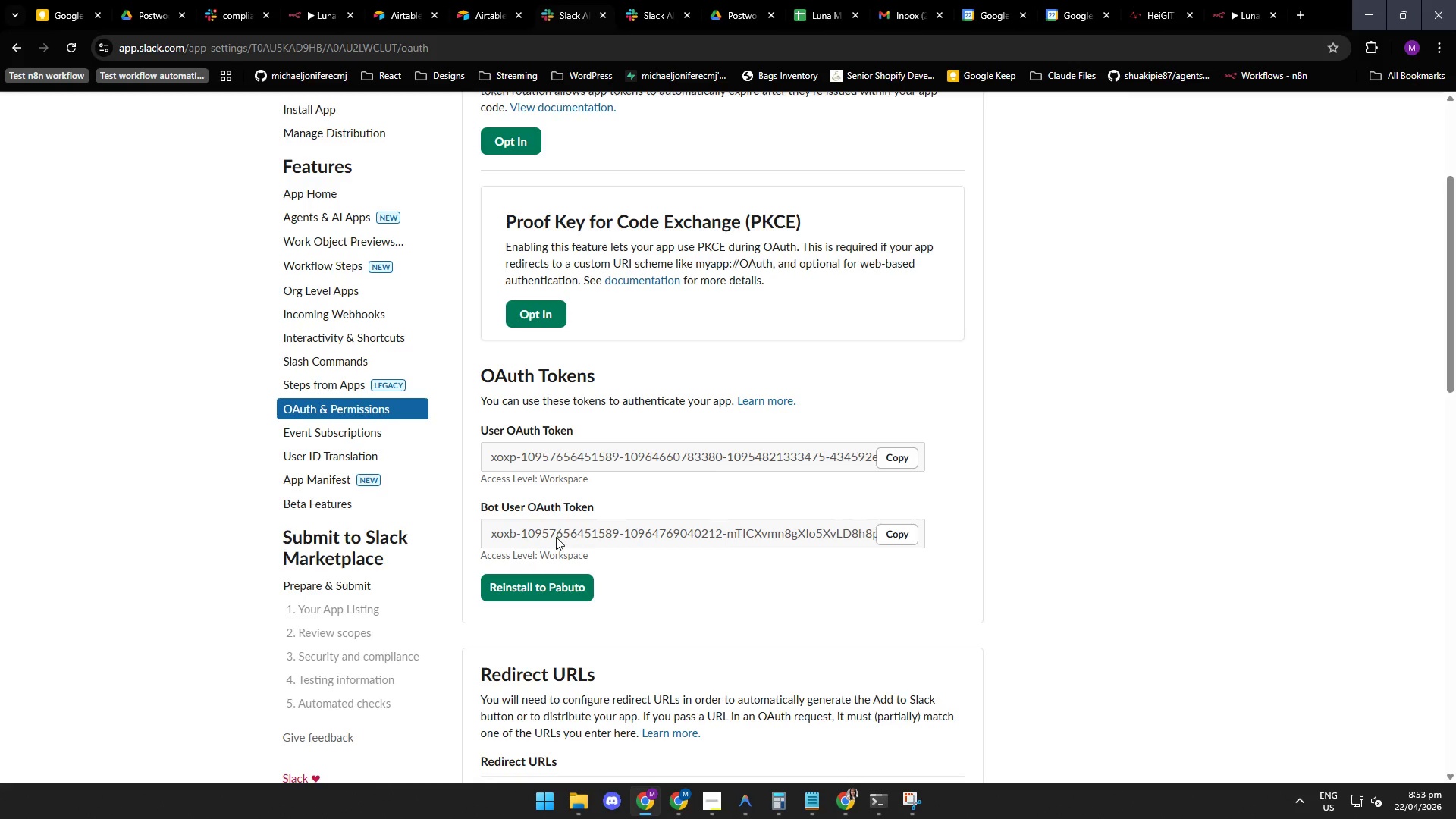 
left_click([645, 10])
 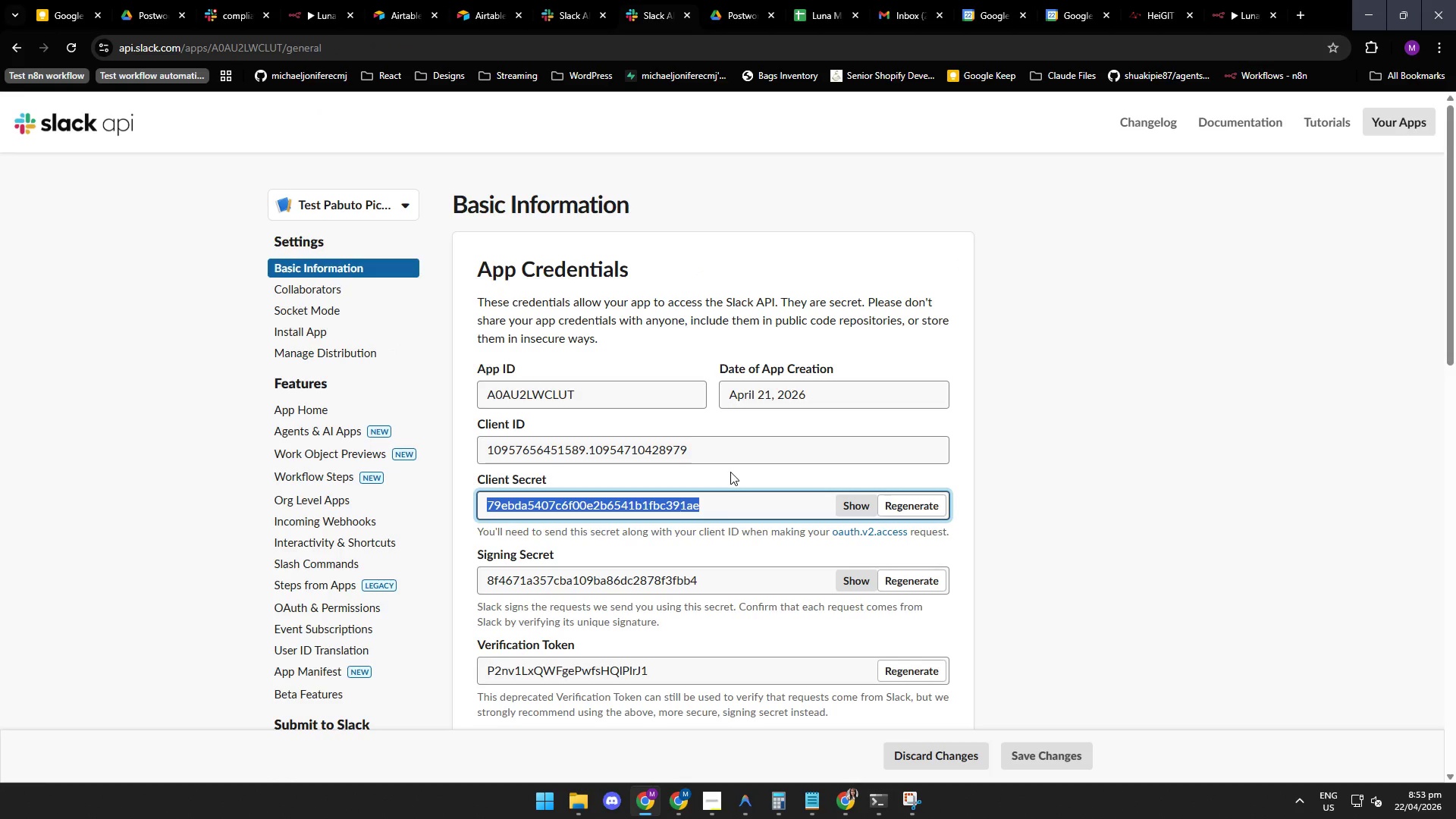 
left_click([730, 476])
 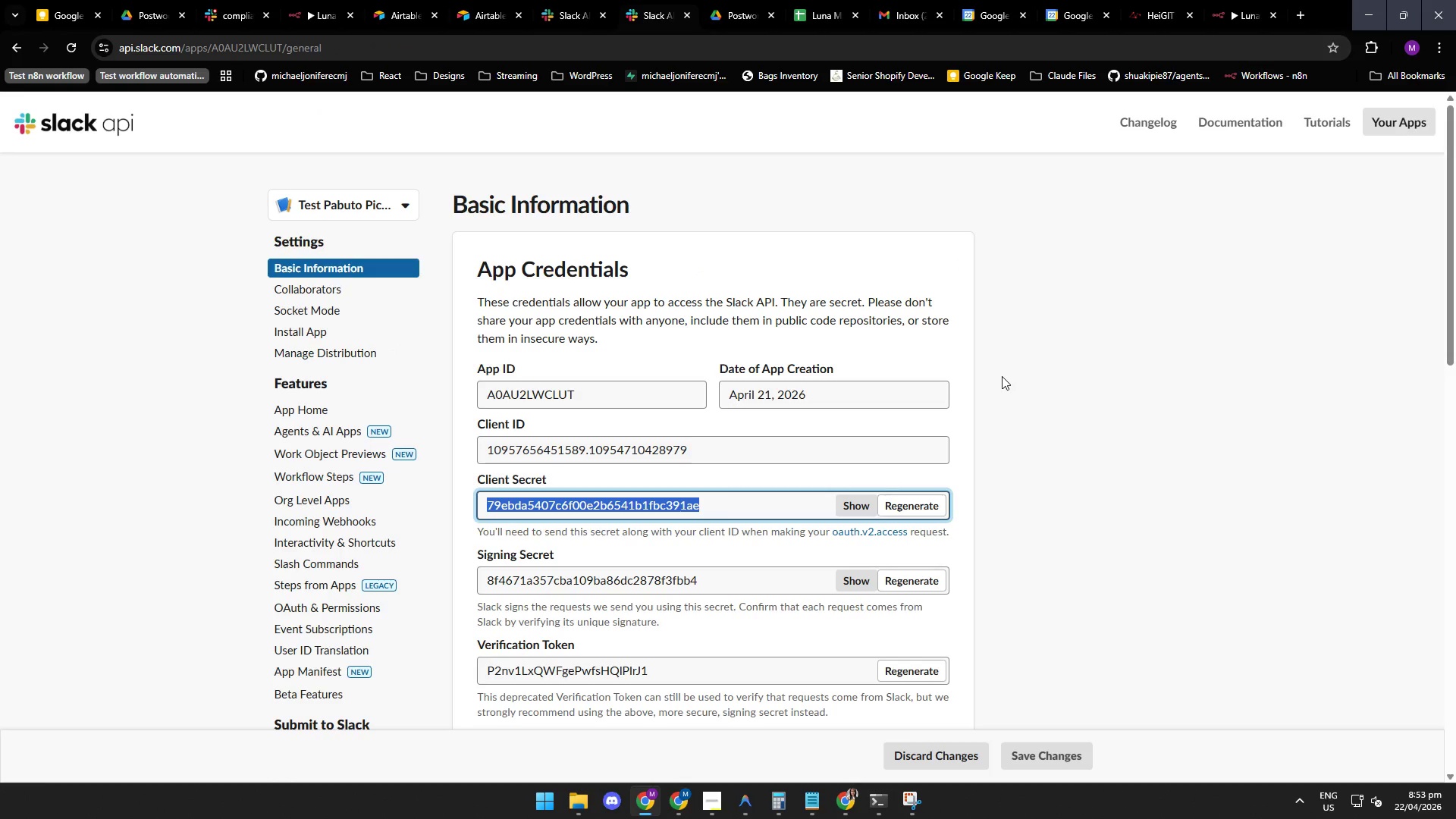 
wait(8.17)
 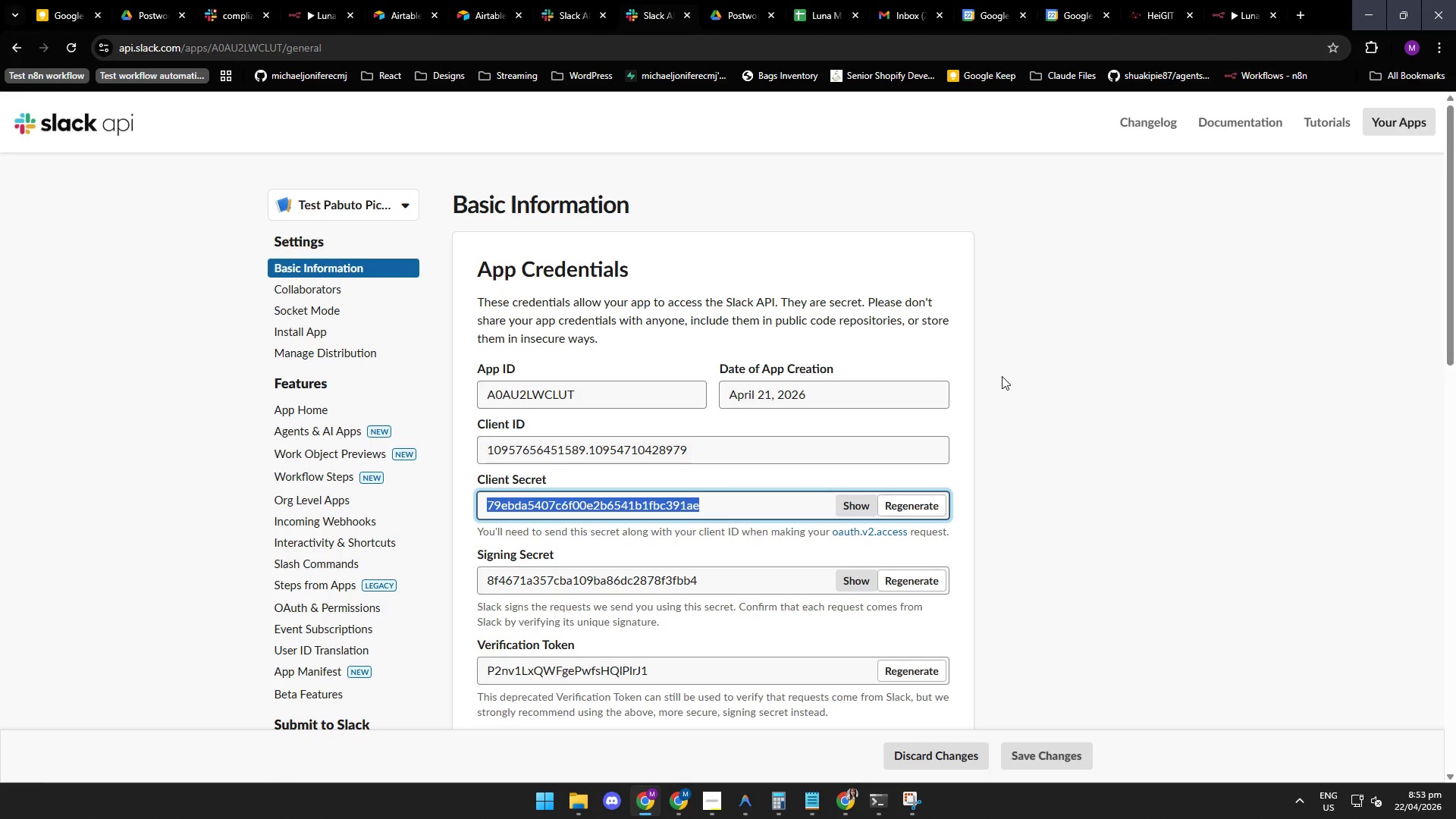 
left_click([736, 13])
 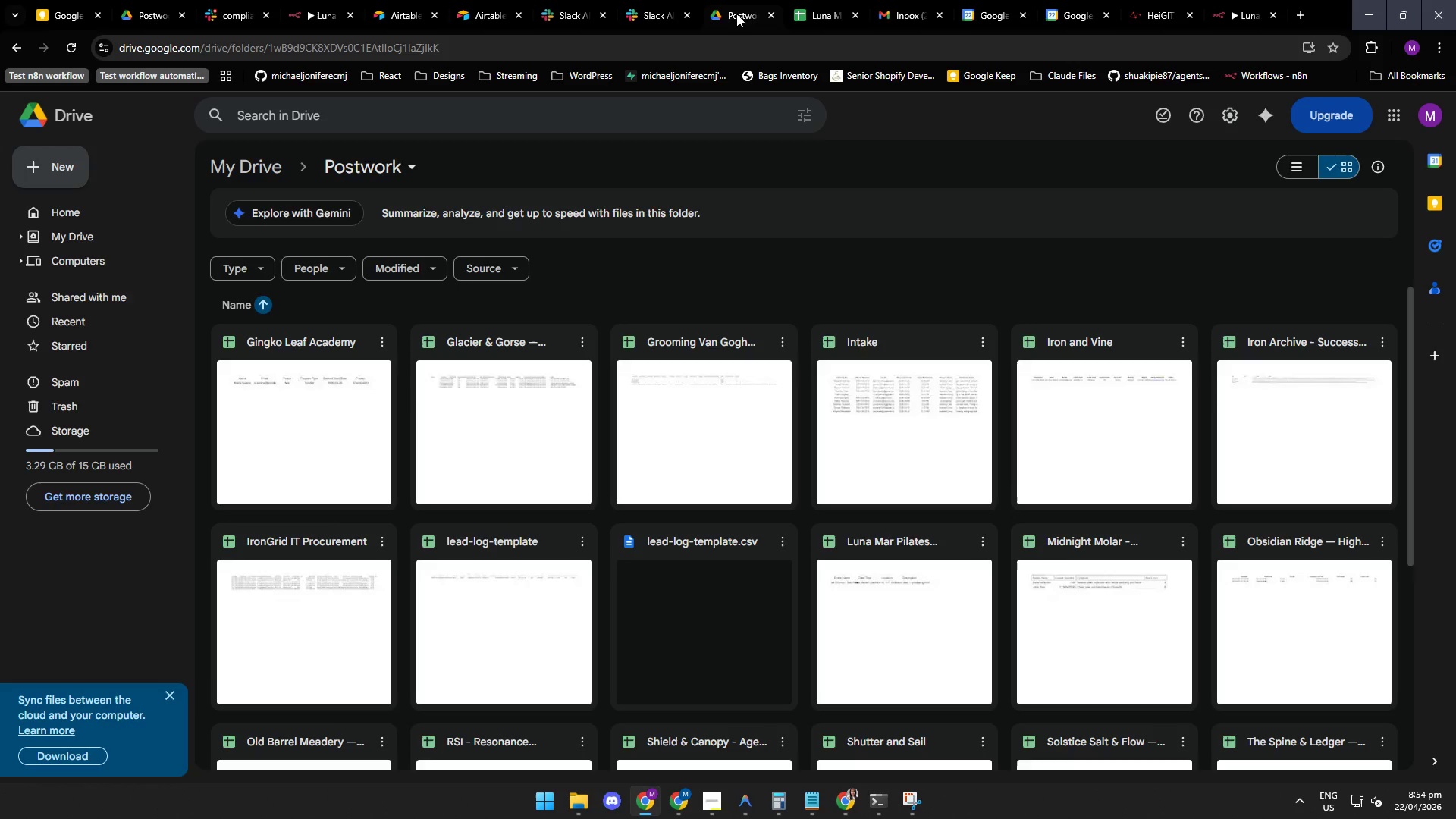 
mouse_move([817, 3])
 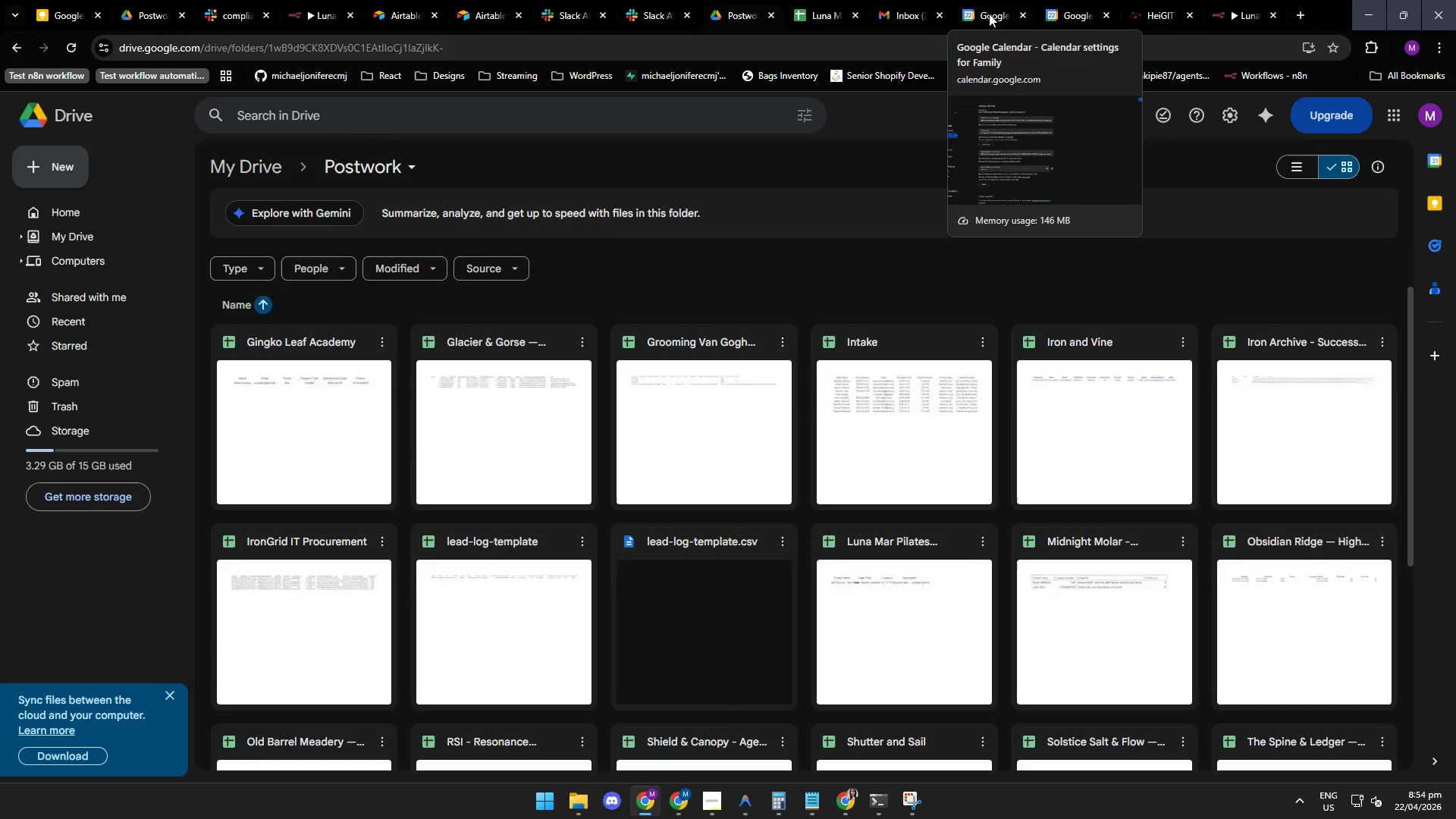 
left_click([987, 14])
 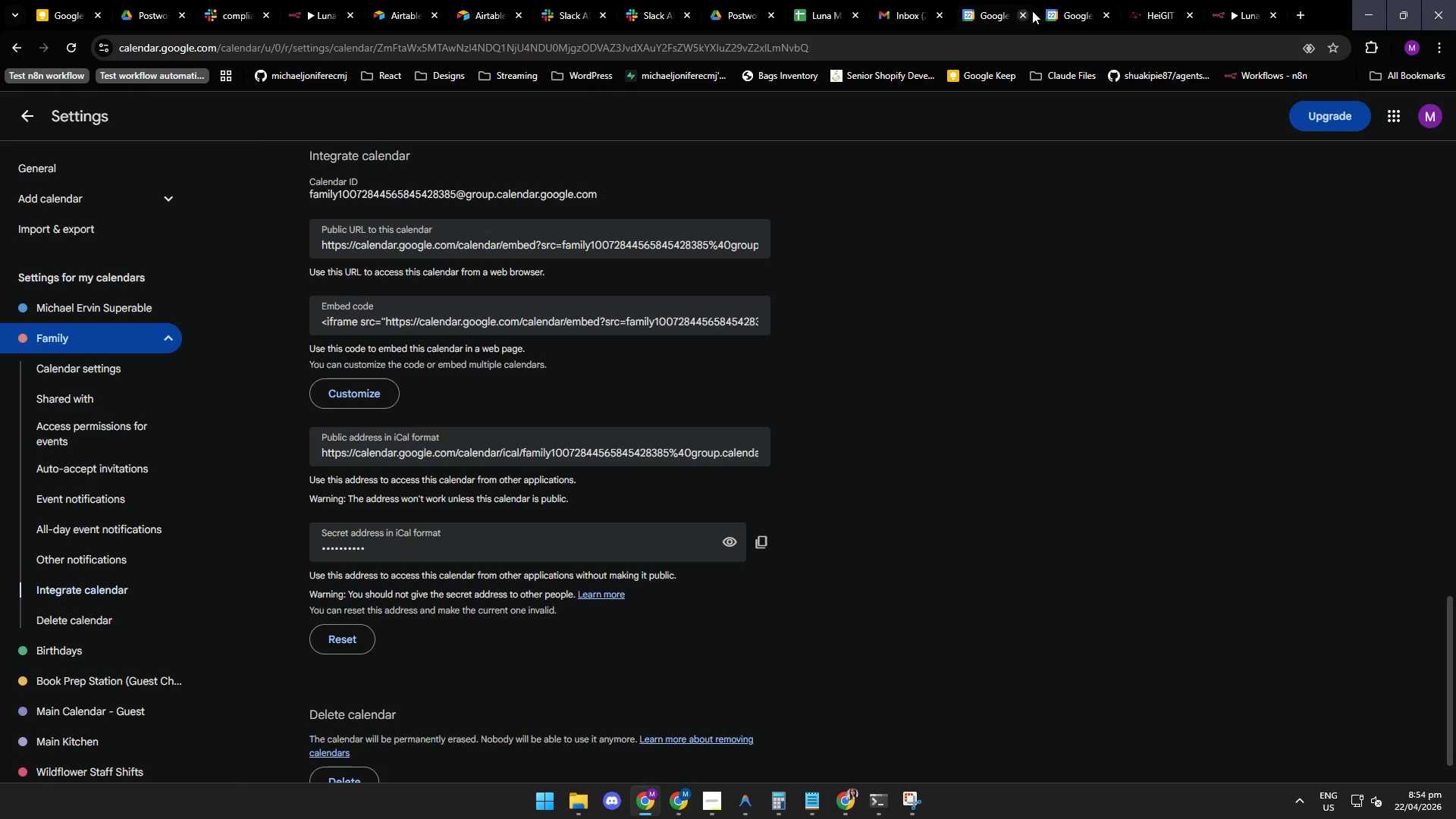 
left_click([1058, 10])
 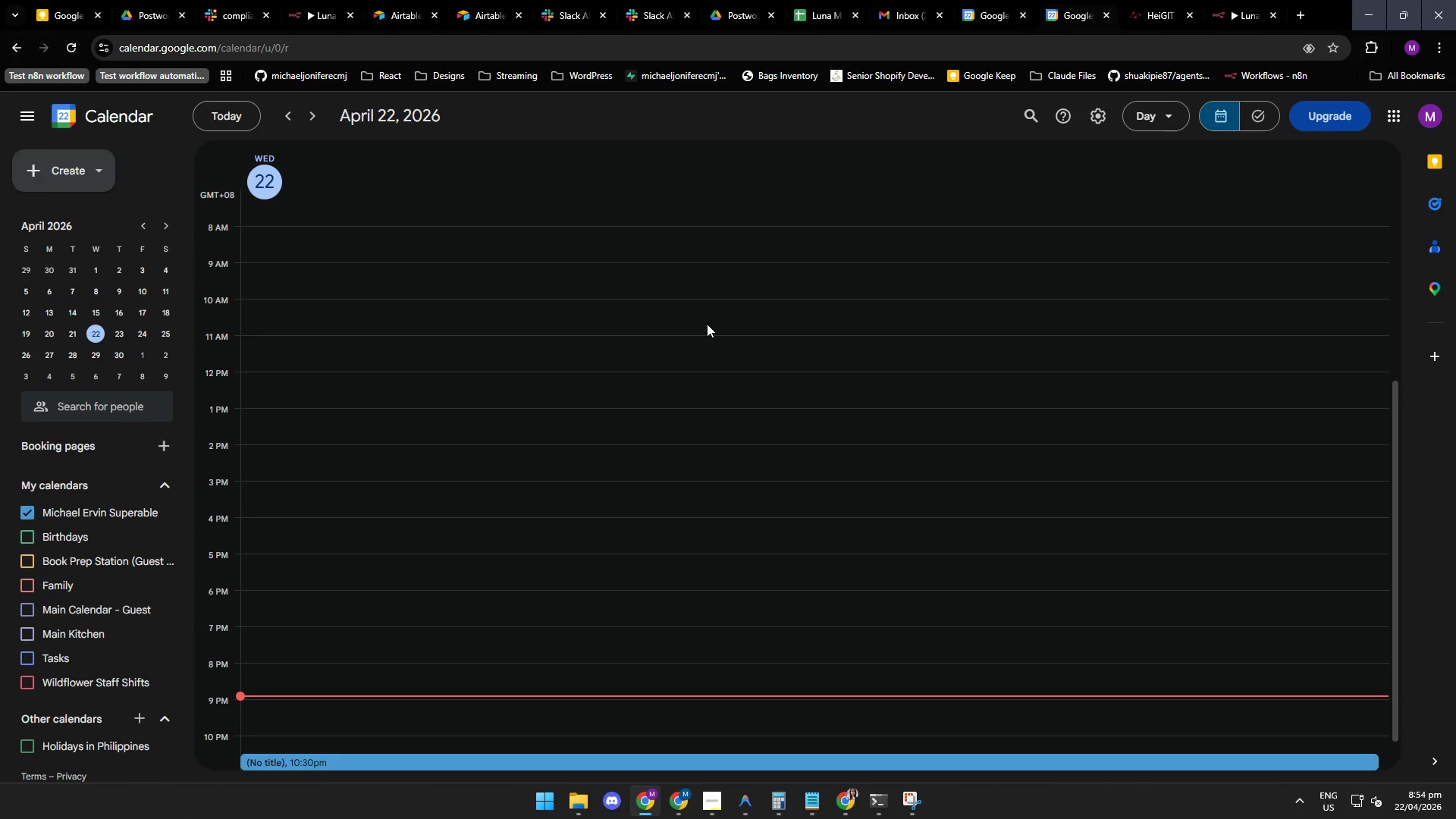 
wait(8.64)
 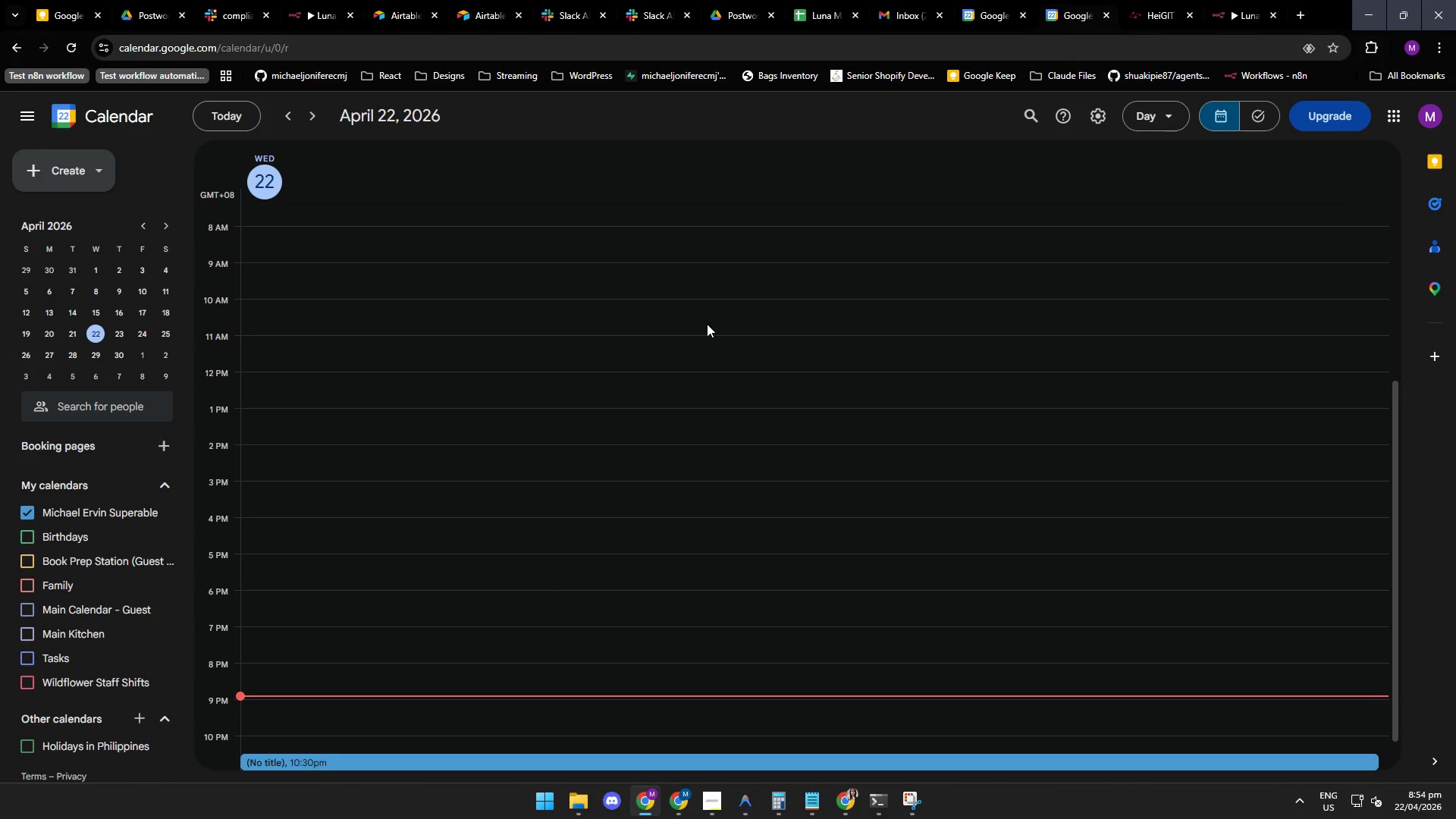 
mouse_move([737, 802])
 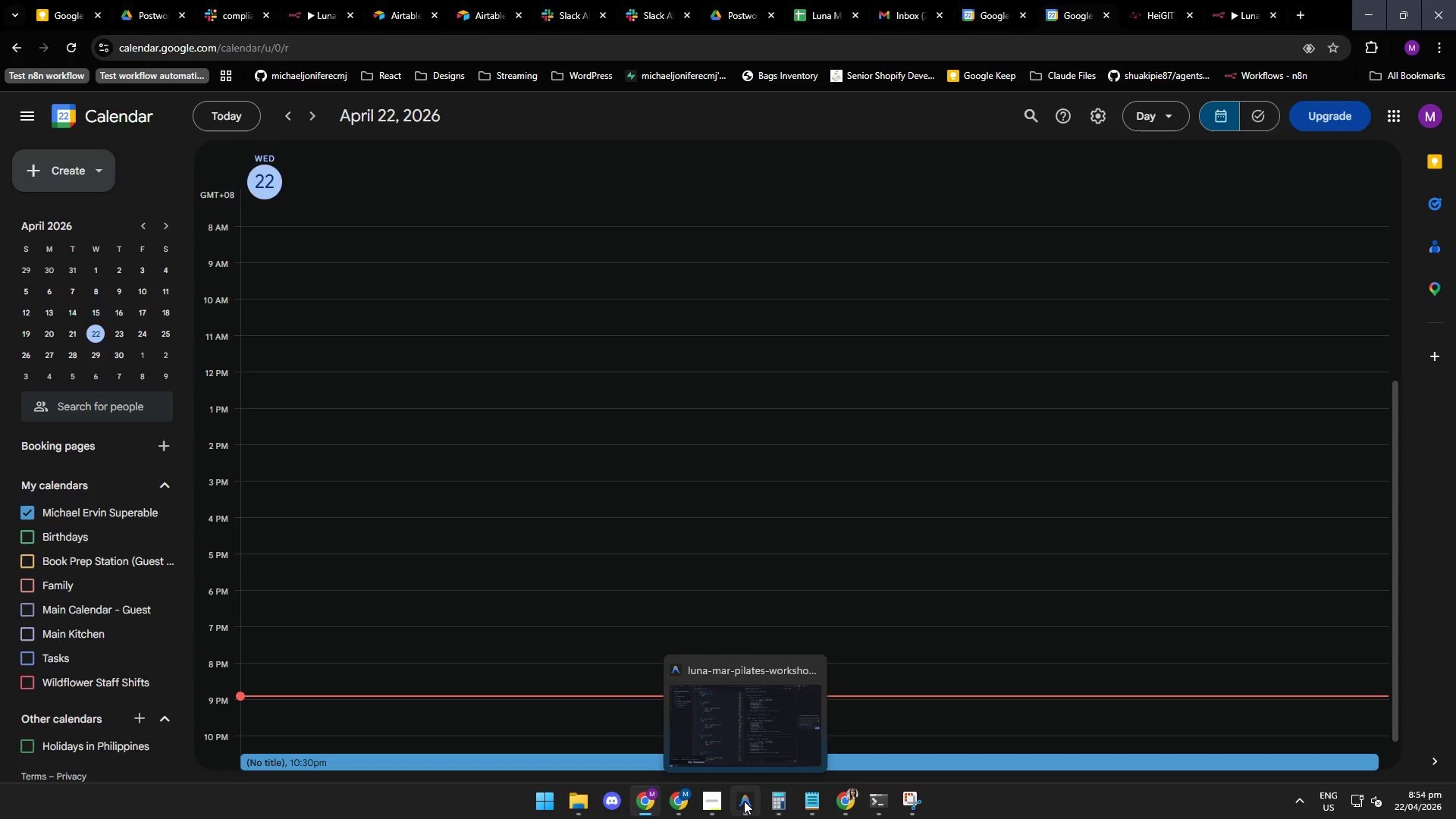 
left_click([740, 799])
 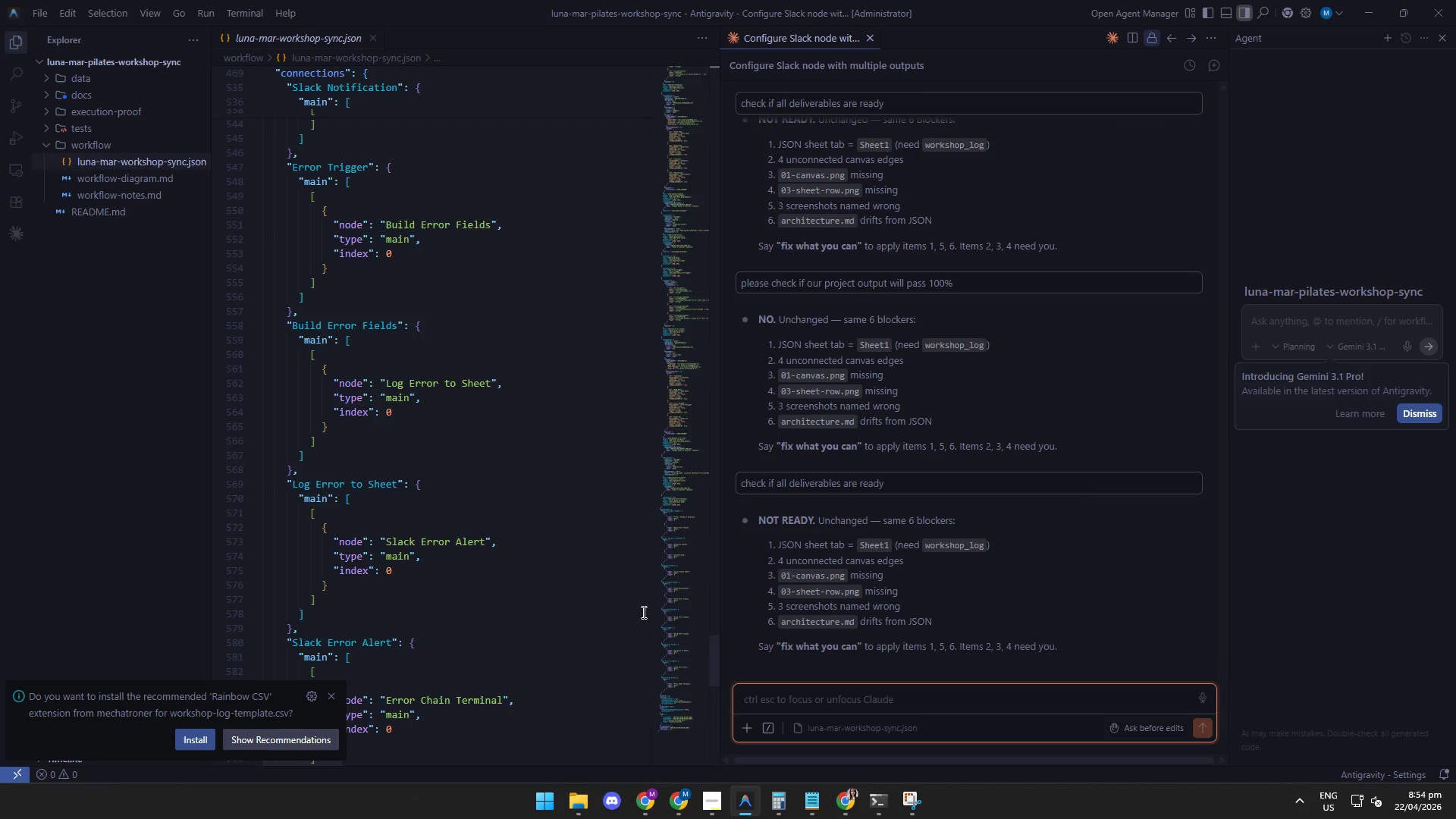 
wait(19.74)
 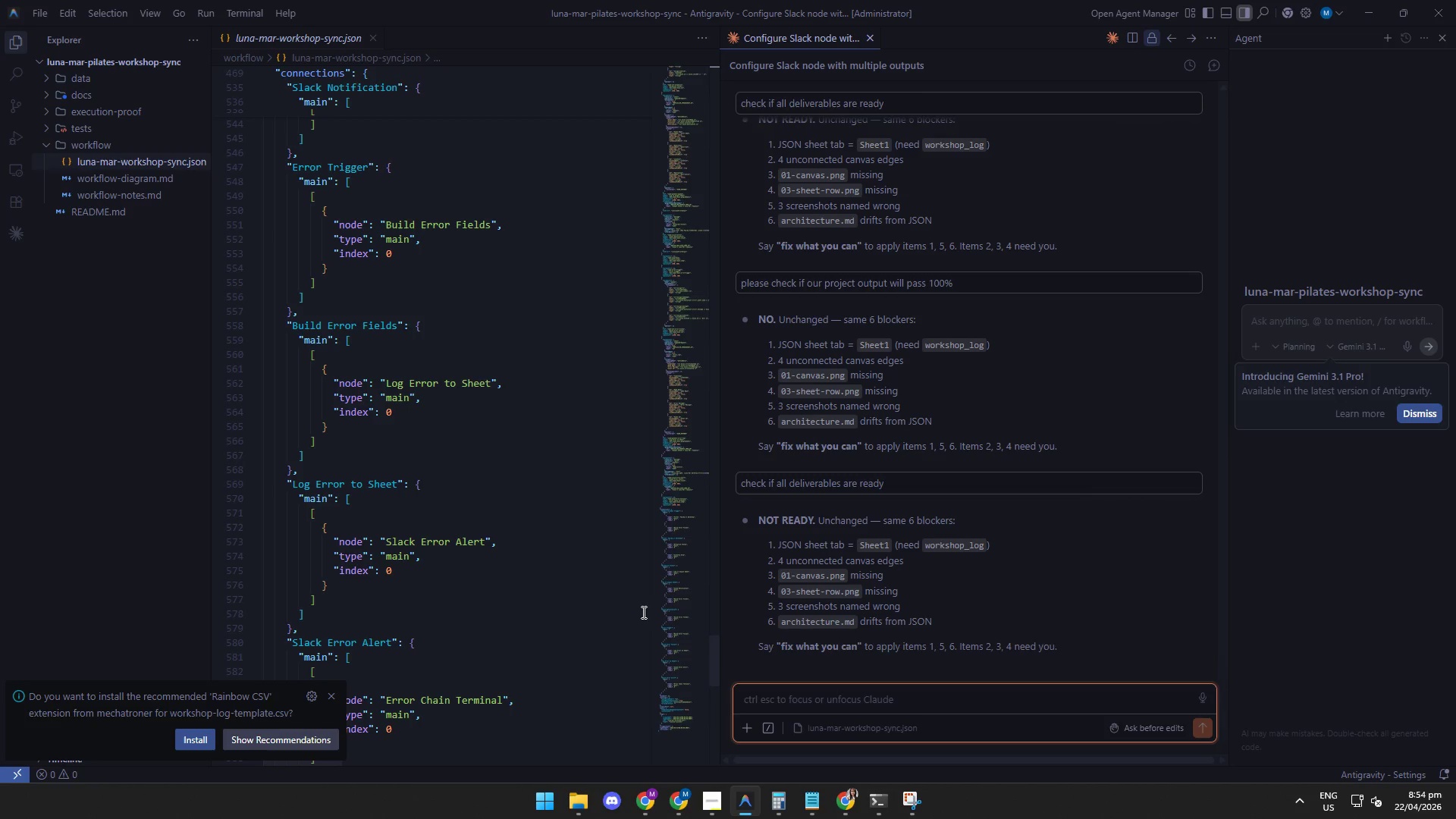 
mouse_move([802, 803])
 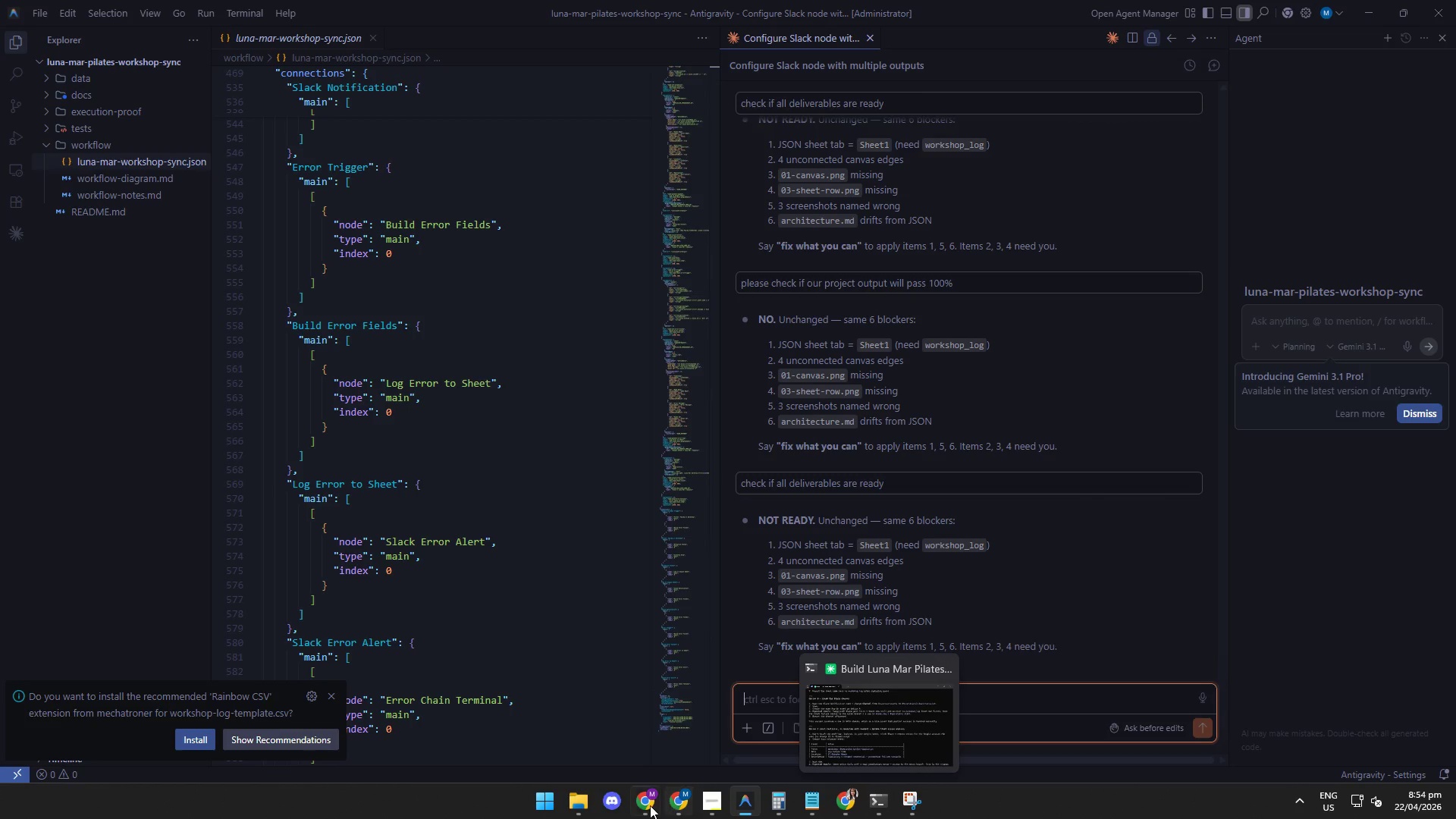 
left_click([645, 802])
 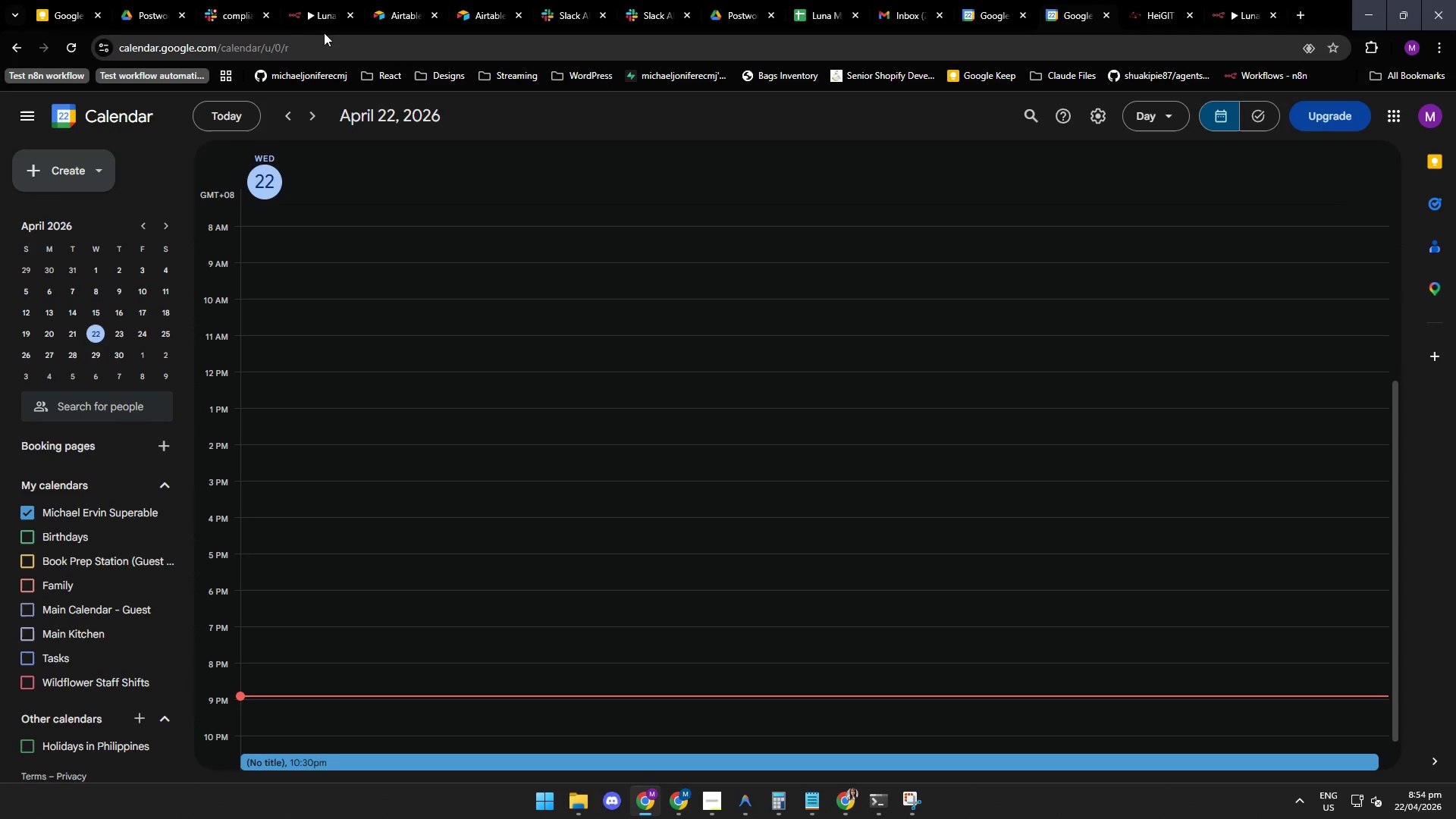 
left_click([316, 13])
 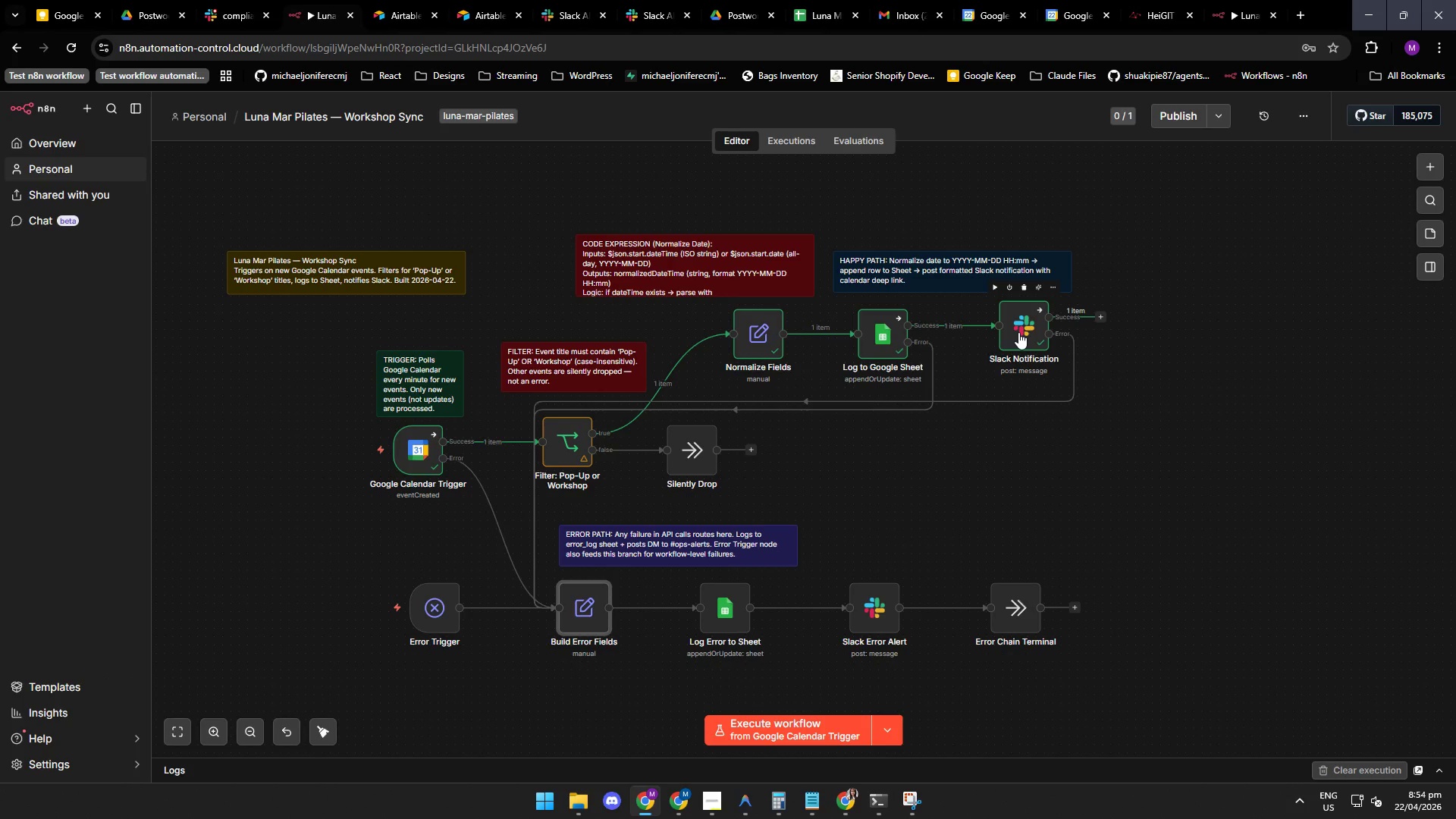 
double_click([1018, 328])
 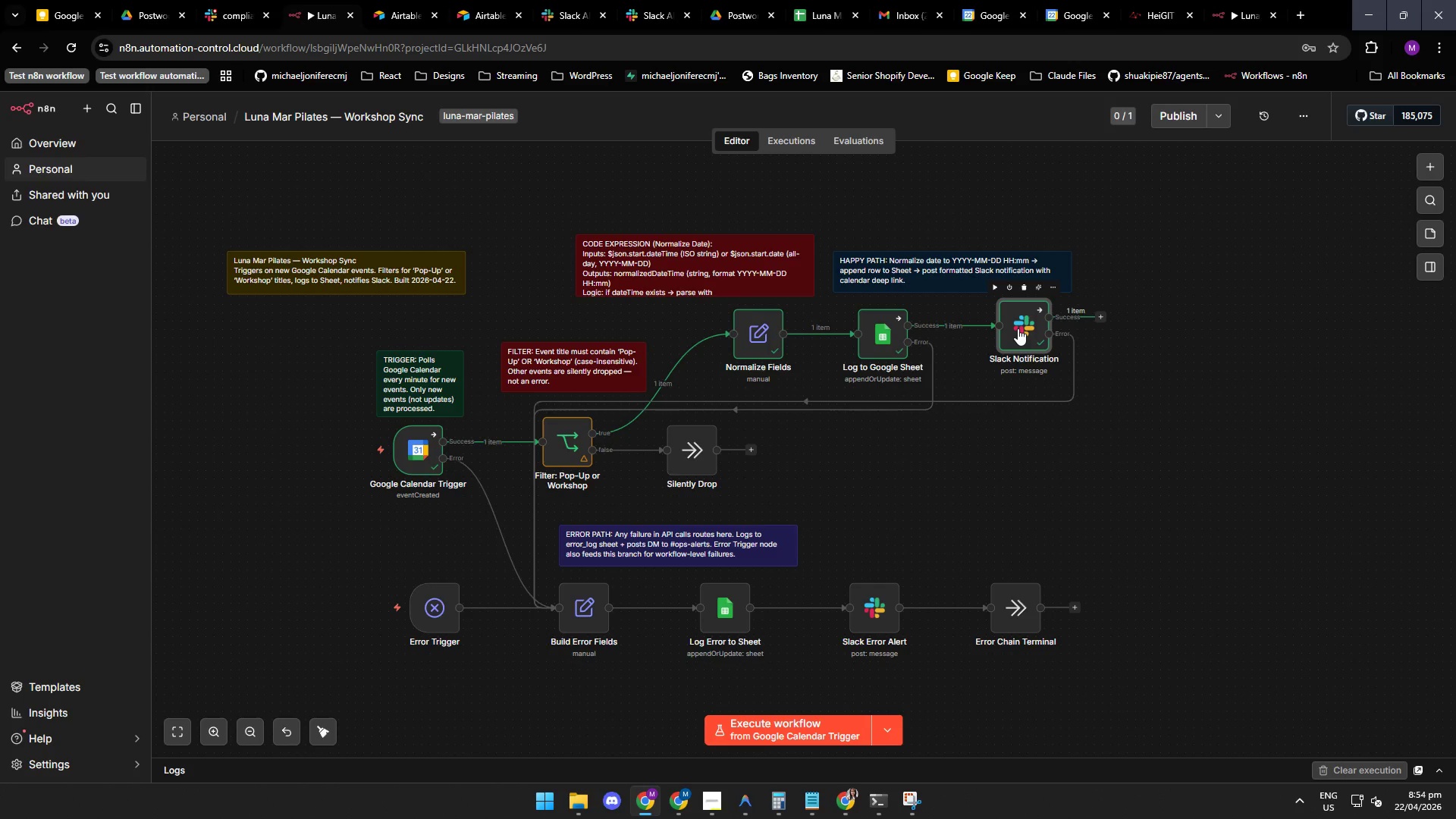 
triple_click([1018, 328])
 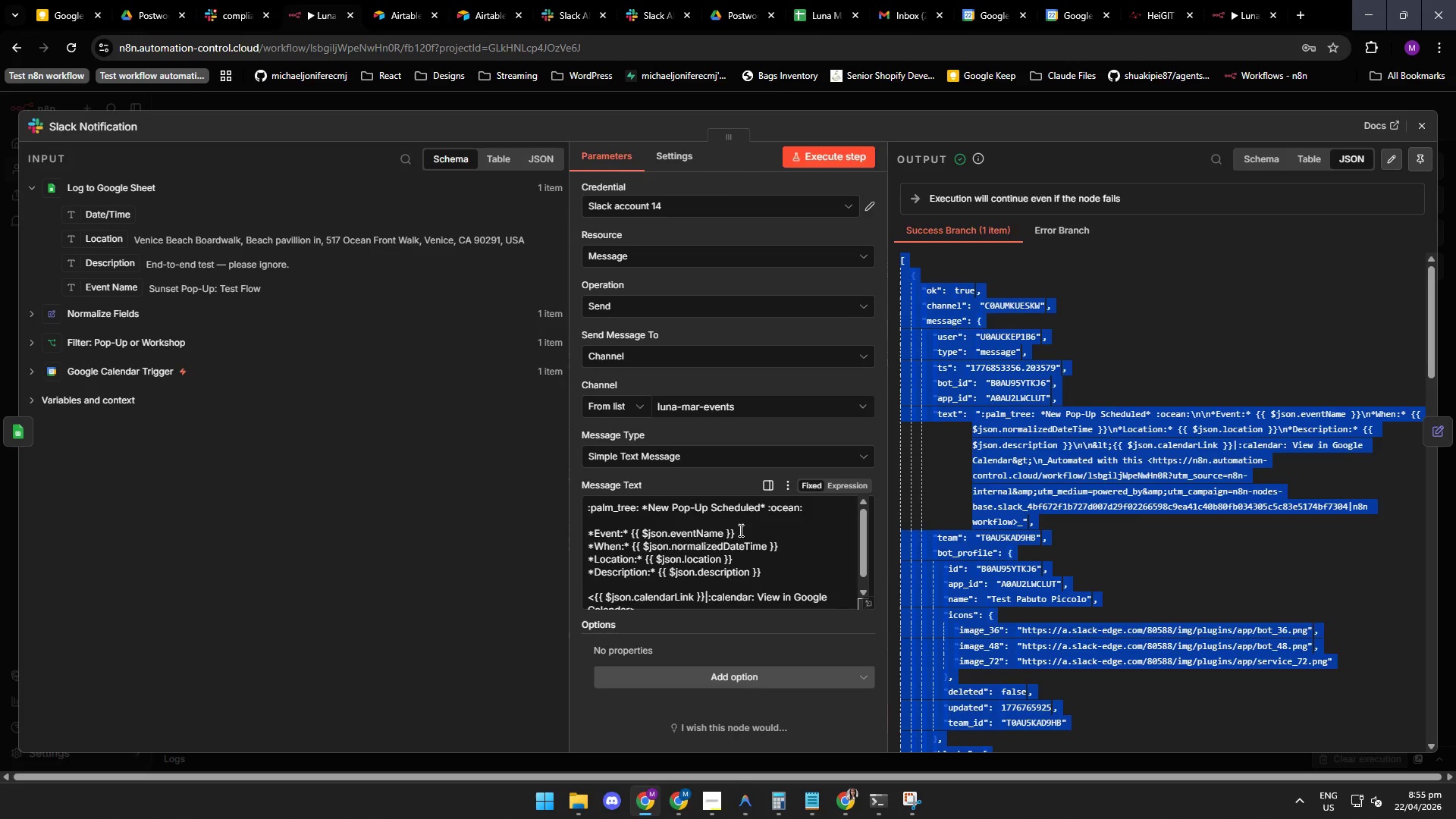 
triple_click([1018, 328])
 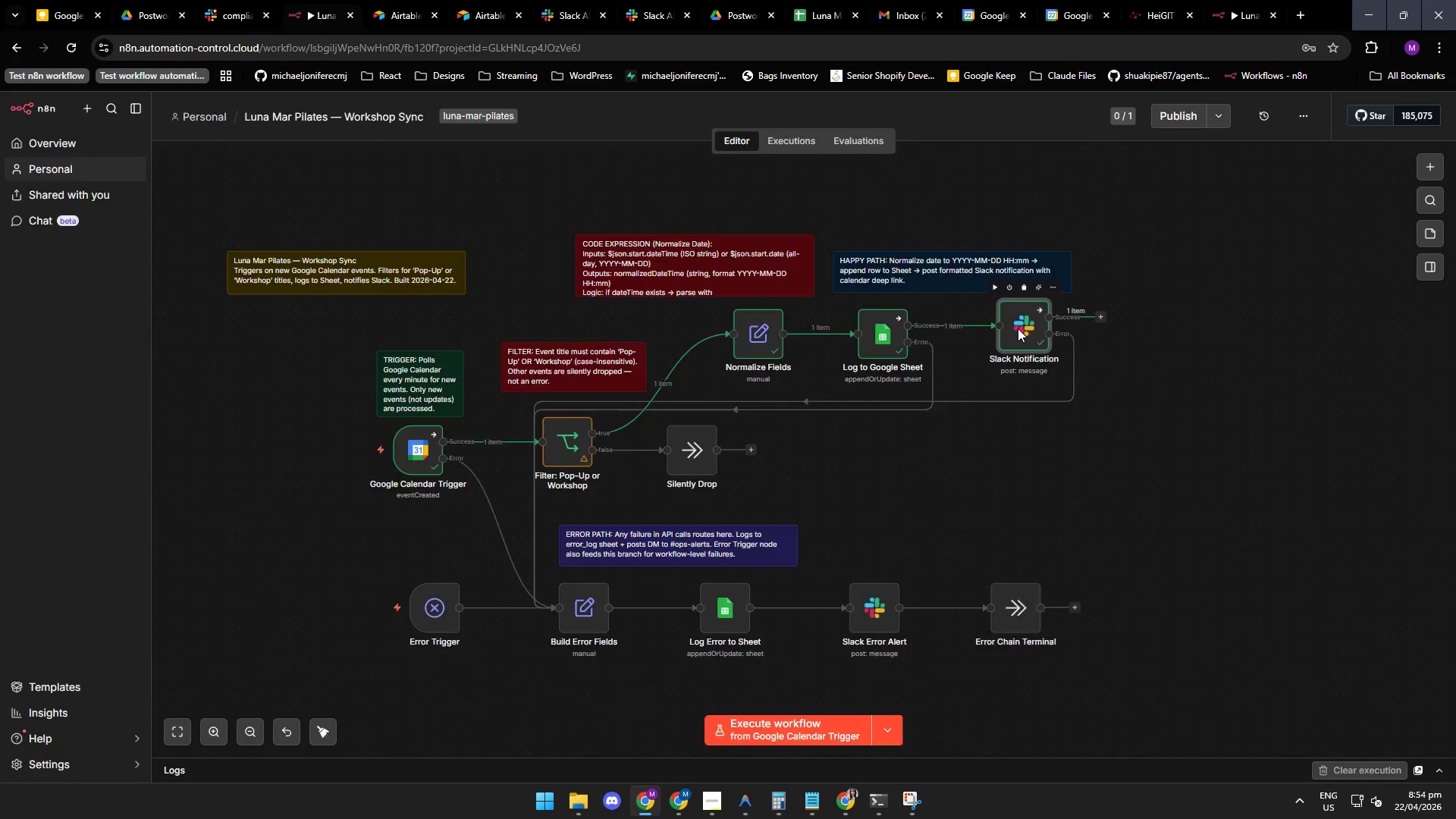 
wait(26.05)
 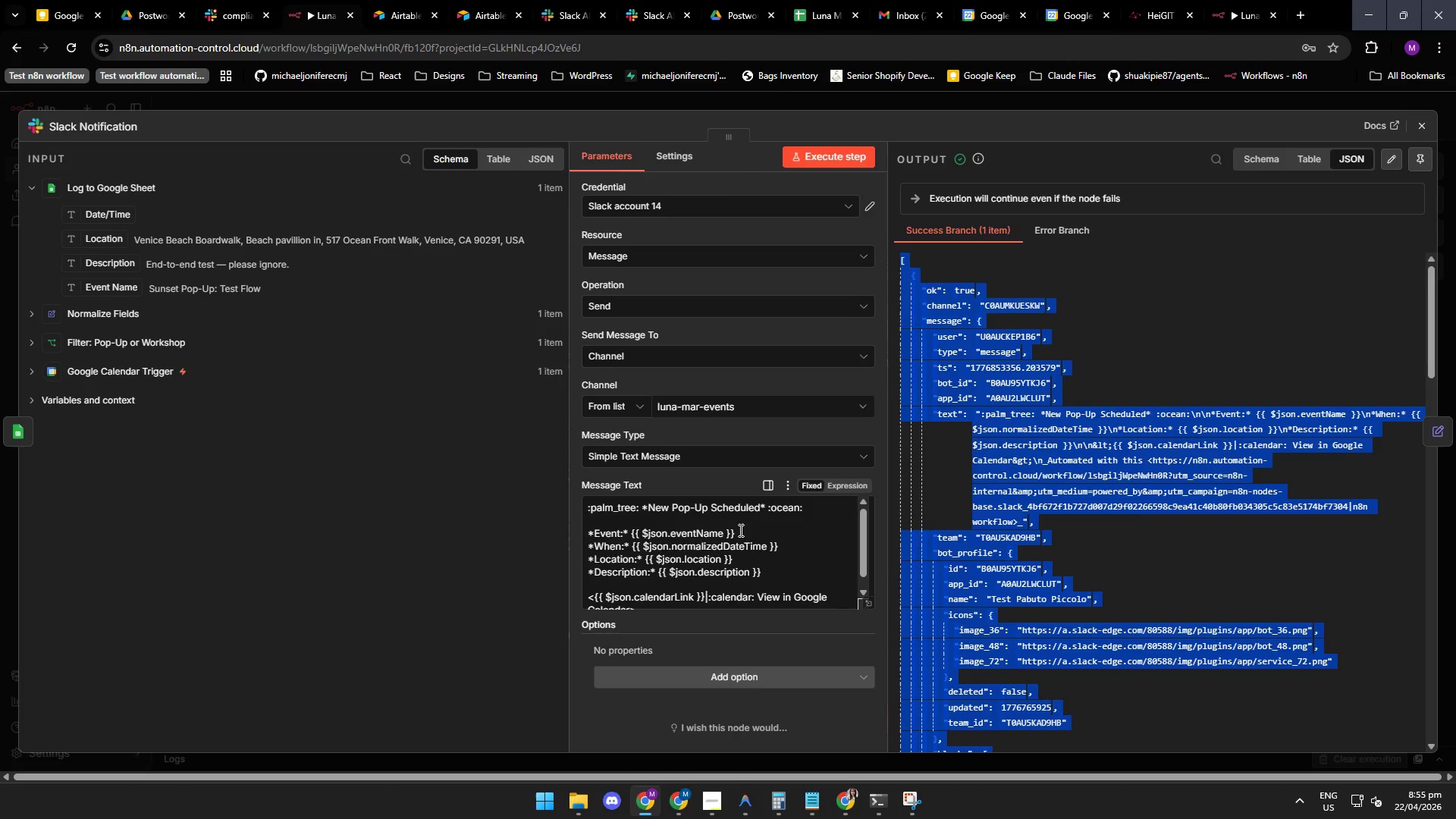 
left_click_drag(start_coordinate=[1429, 331], to_coordinate=[1413, 353])
 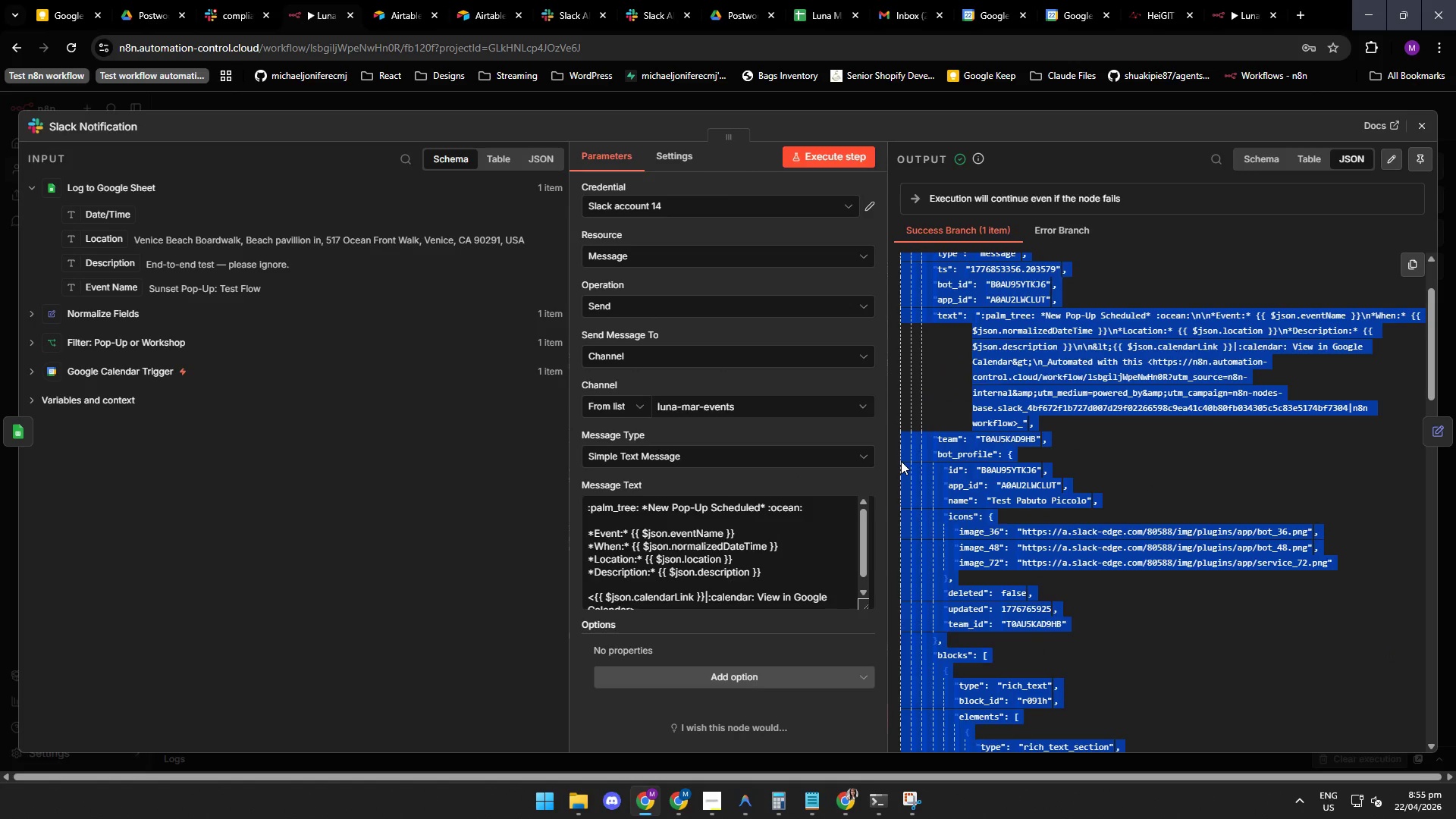 
wait(8.8)
 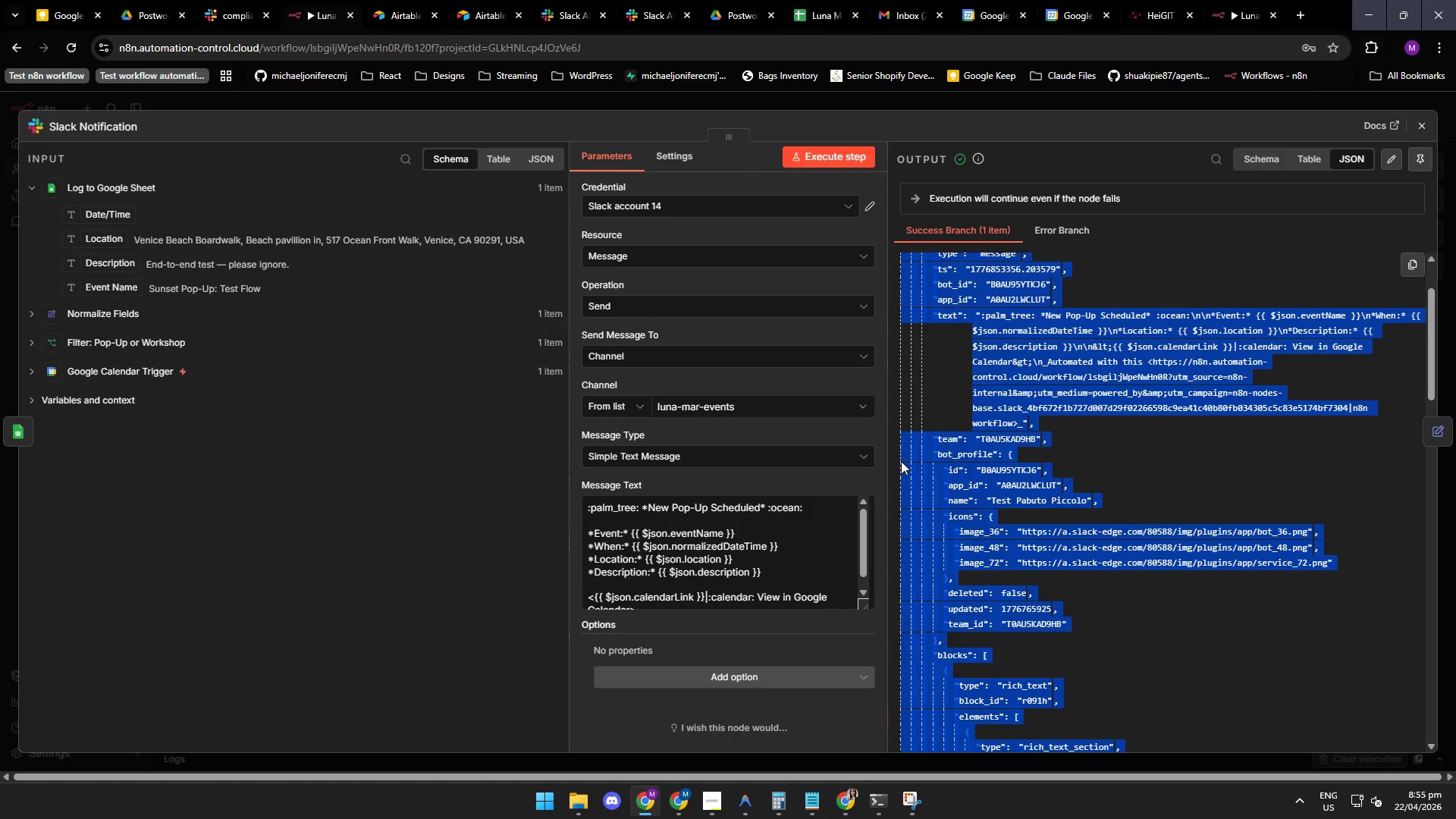 
left_click([752, 811])
 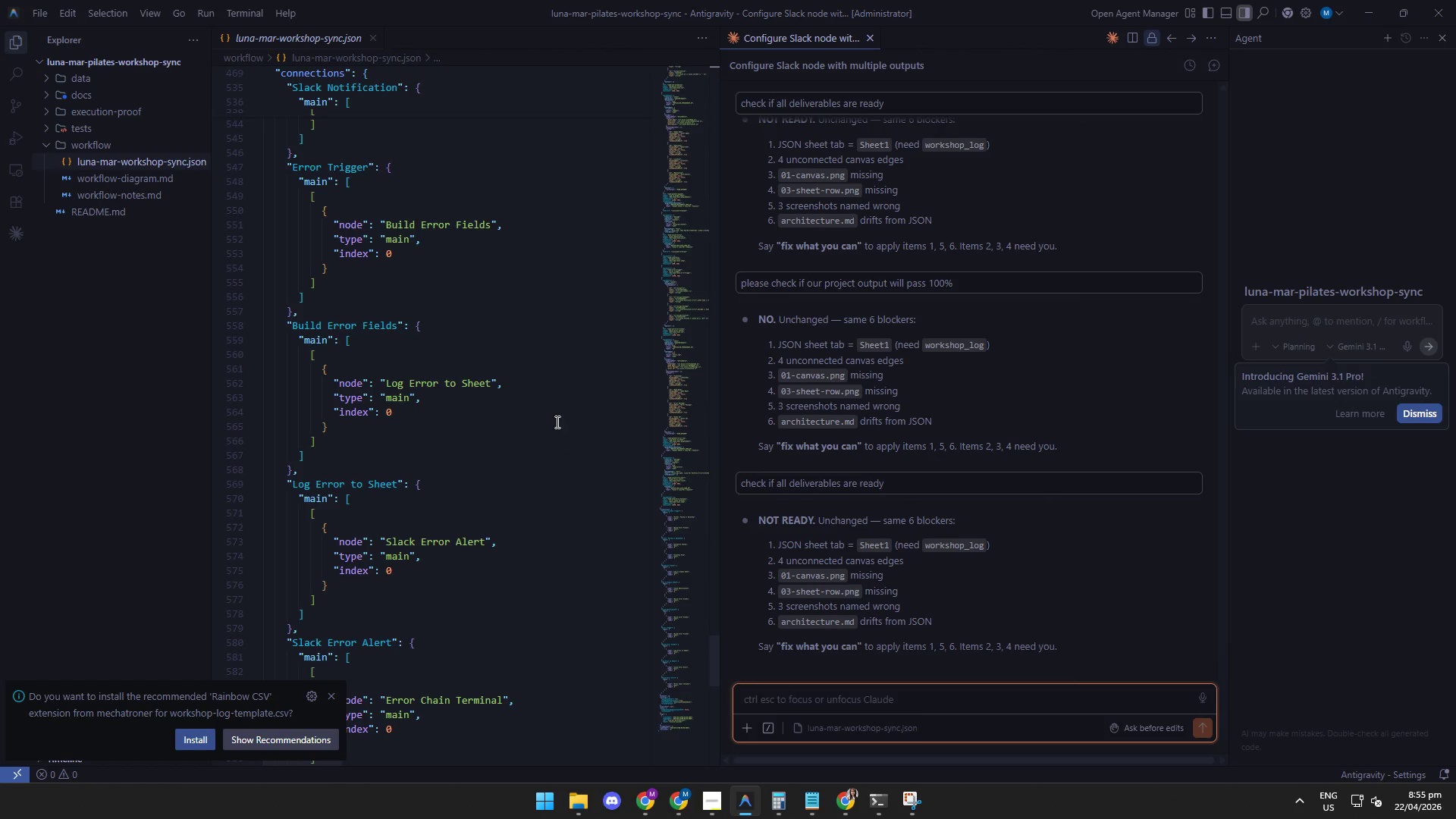 
scroll: coordinate [557, 426], scroll_direction: down, amount: 13.0
 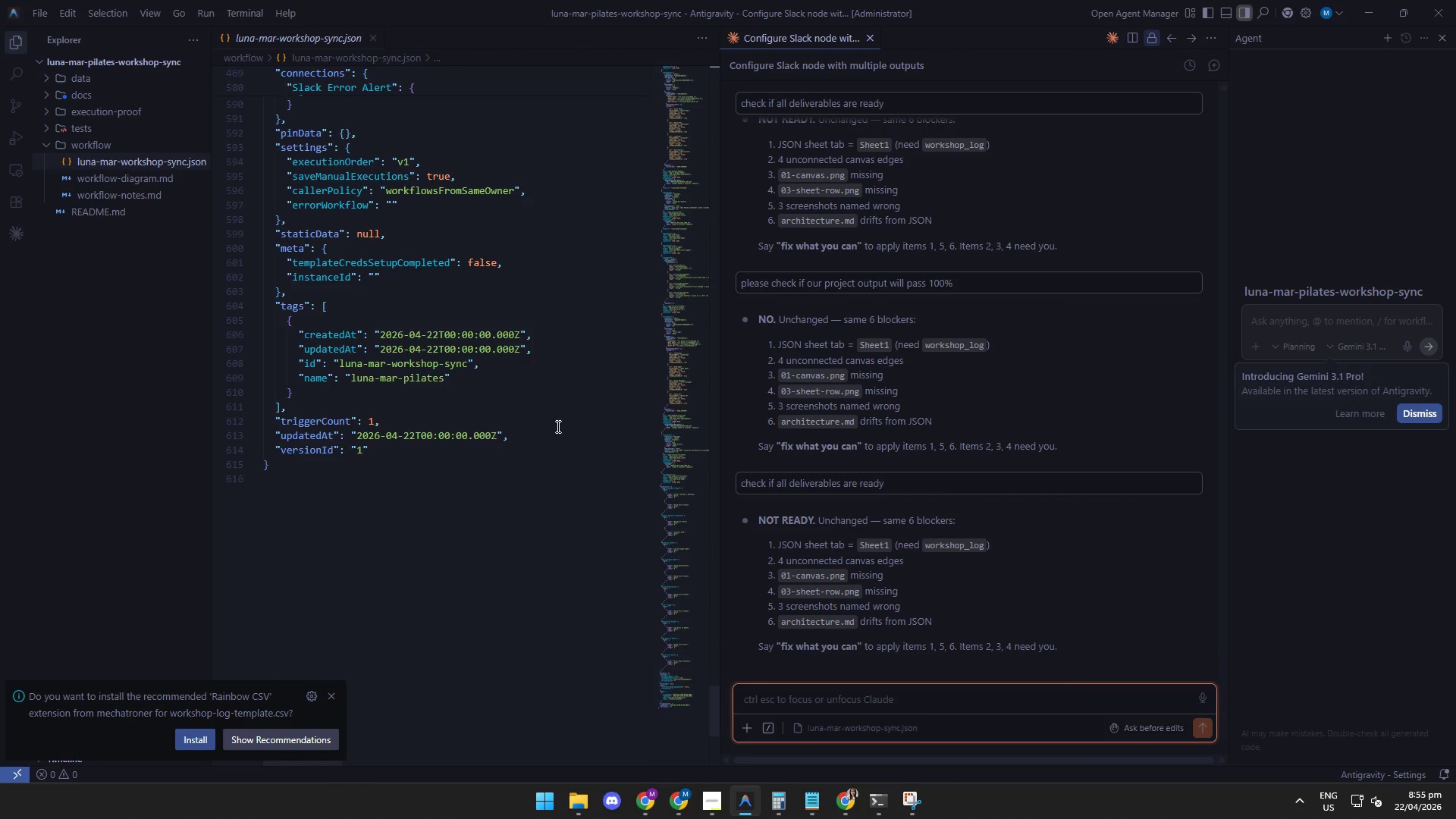 
scroll: coordinate [555, 427], scroll_direction: up, amount: 5.0
 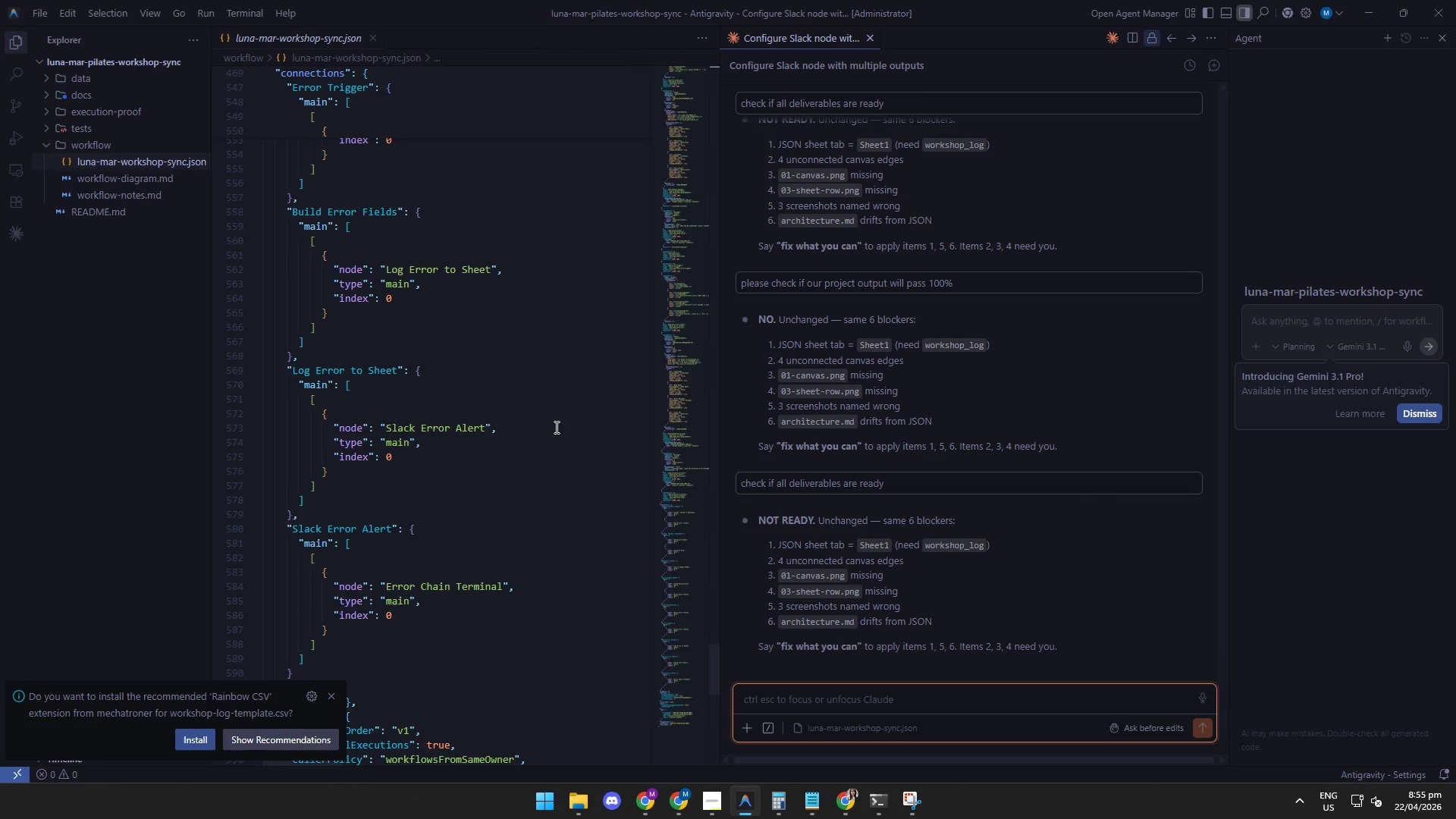 
scroll: coordinate [555, 427], scroll_direction: down, amount: 7.0
 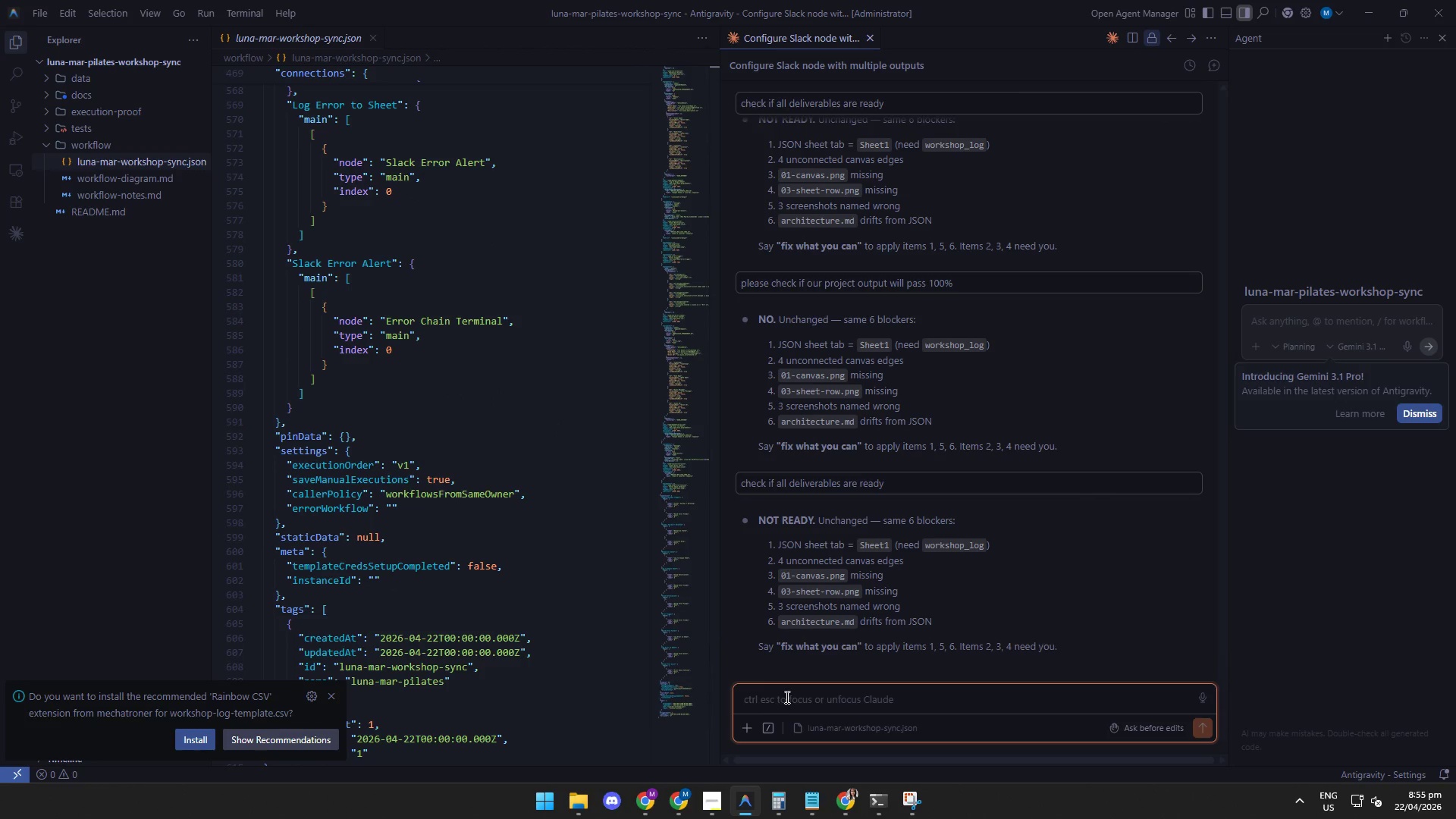 
left_click([792, 704])
 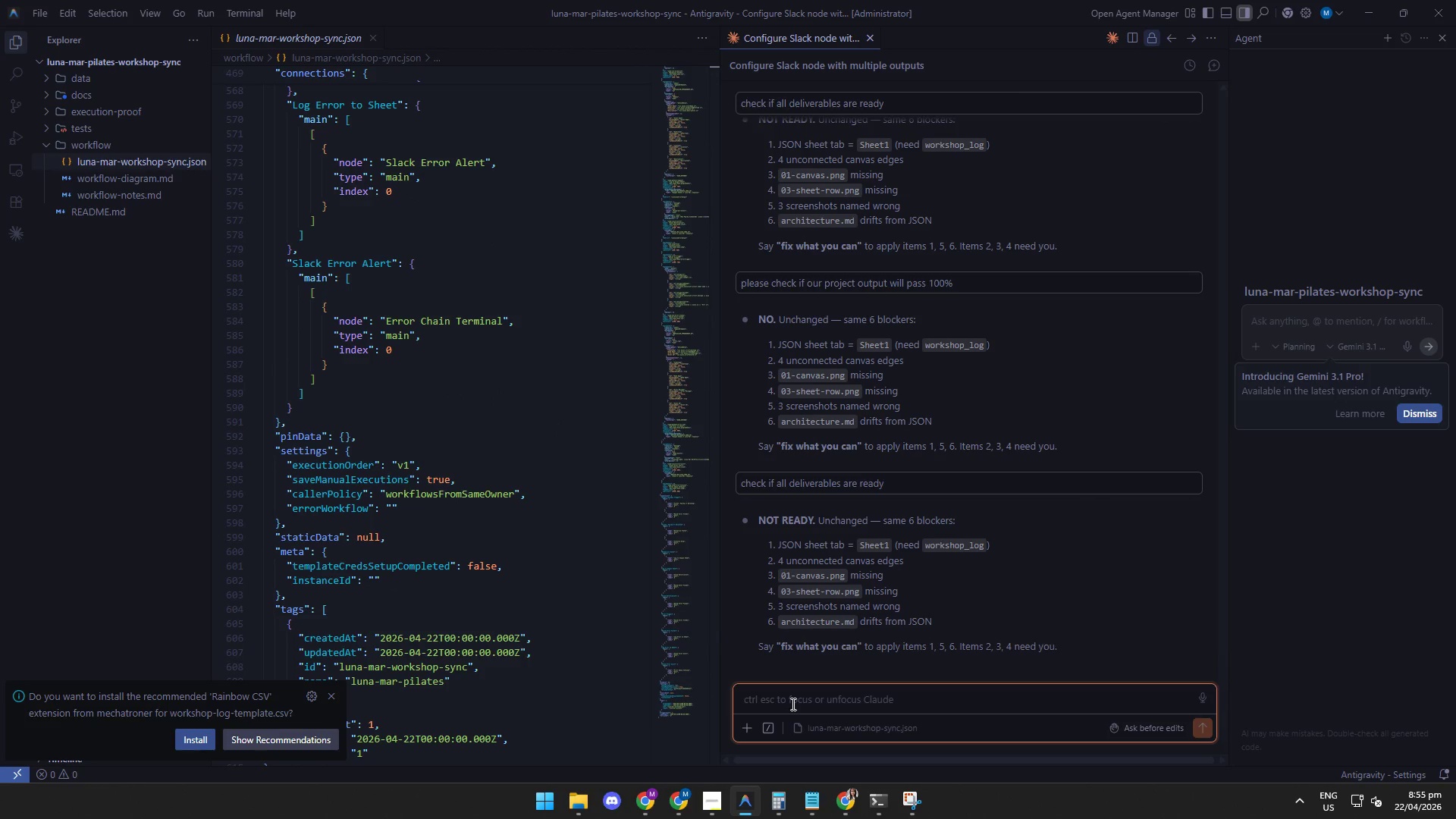 
type(did you already check if there are no)
 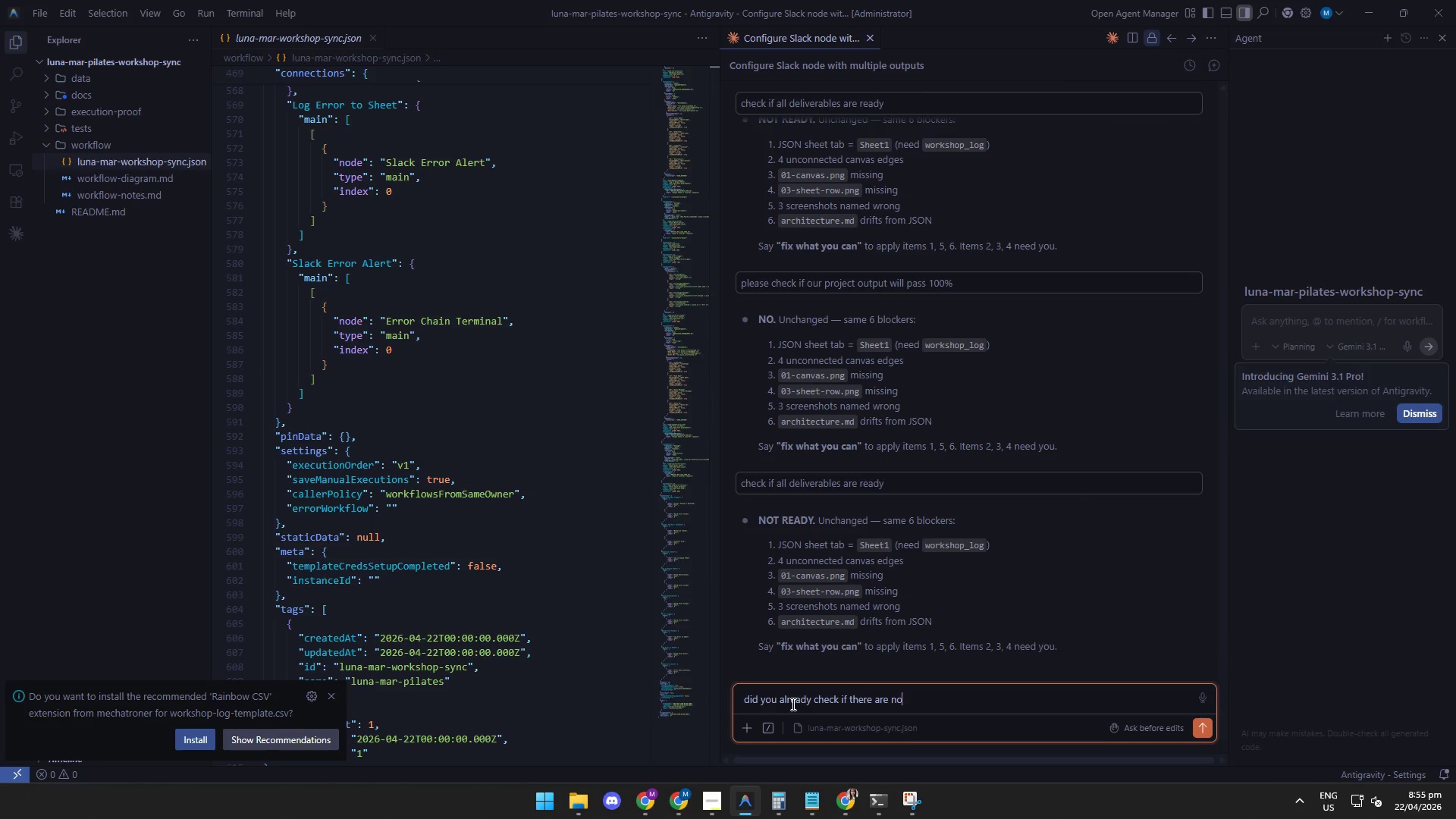 
hold_key(key=Backspace, duration=0.36)
 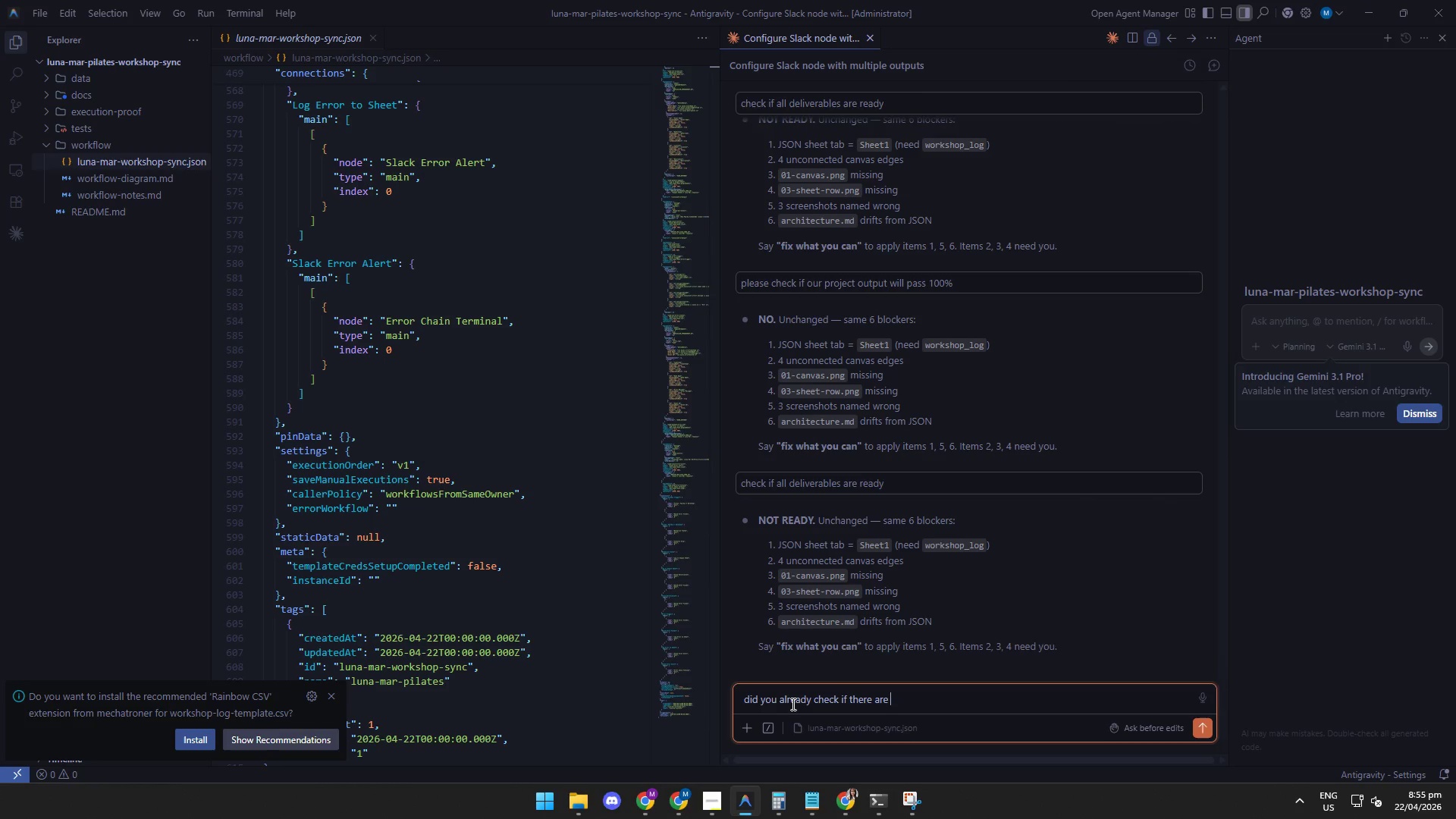 
hold_key(key=Backspace, duration=1.53)
 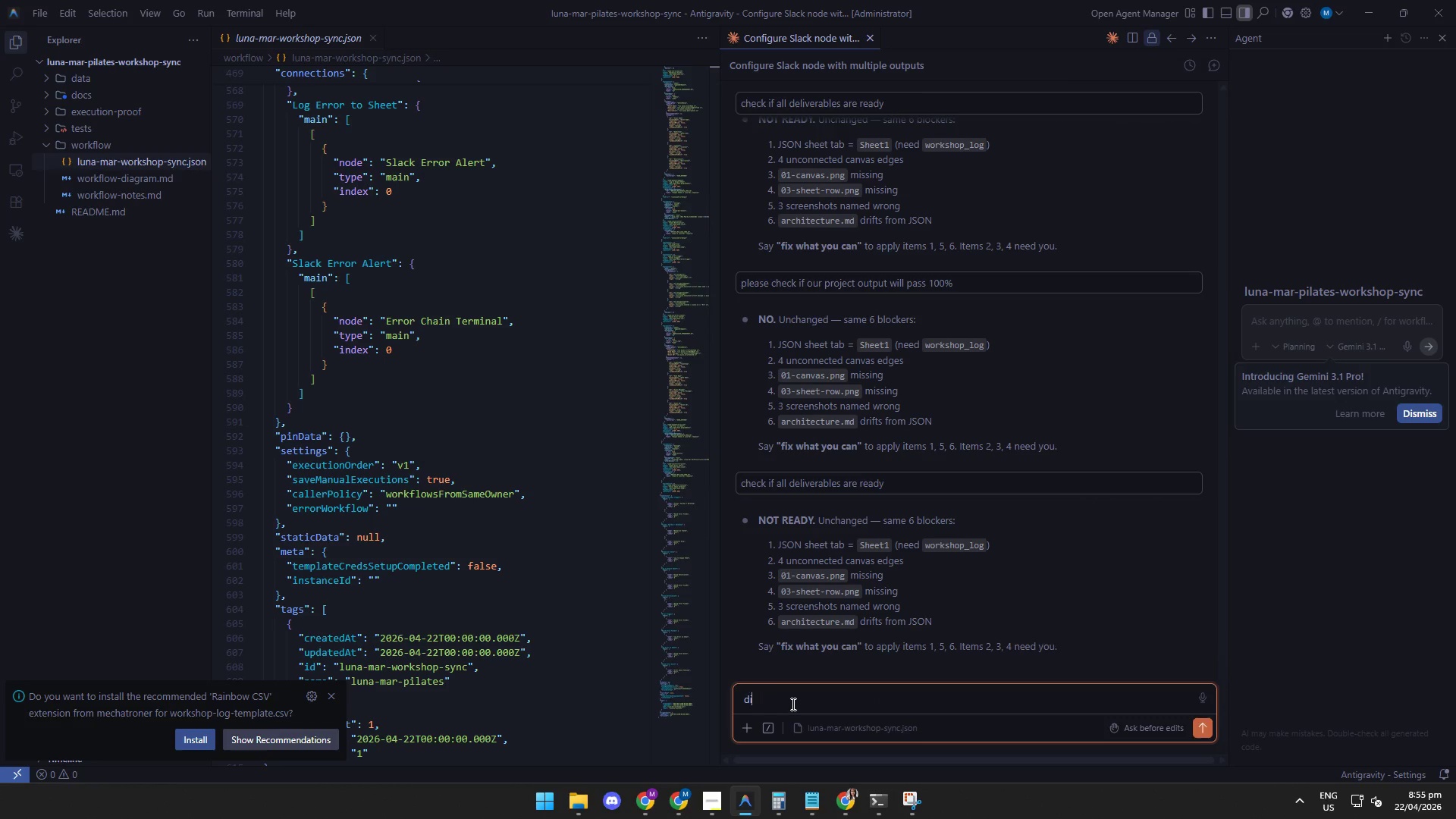 
key(Backspace)
key(Backspace)
key(Backspace)
key(Backspace)
key(Backspace)
key(Backspace)
type(please check if our pro)
key(Backspace)
key(Backspace)
type(project output will pass 100% )
 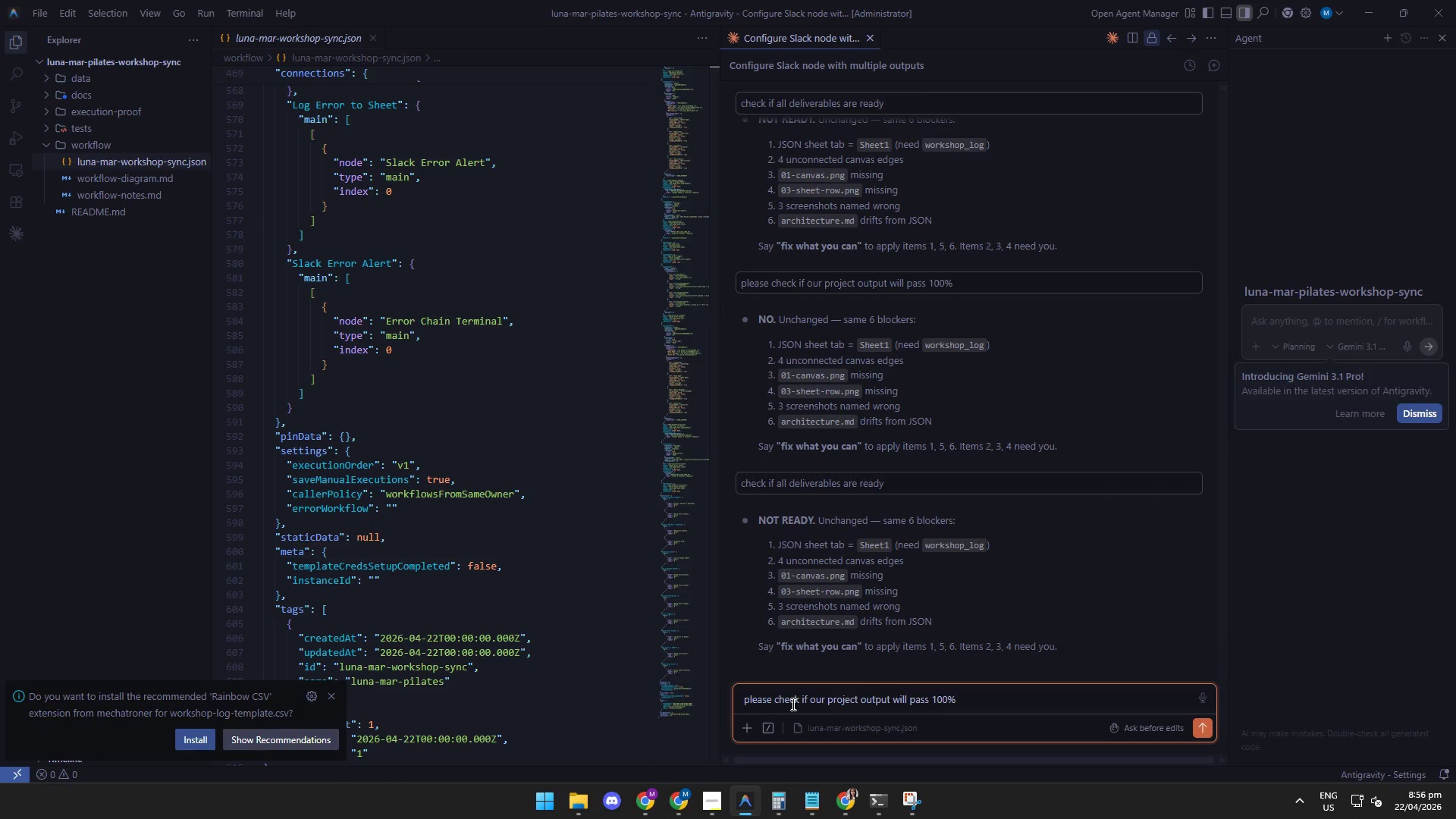 
key(Enter)
 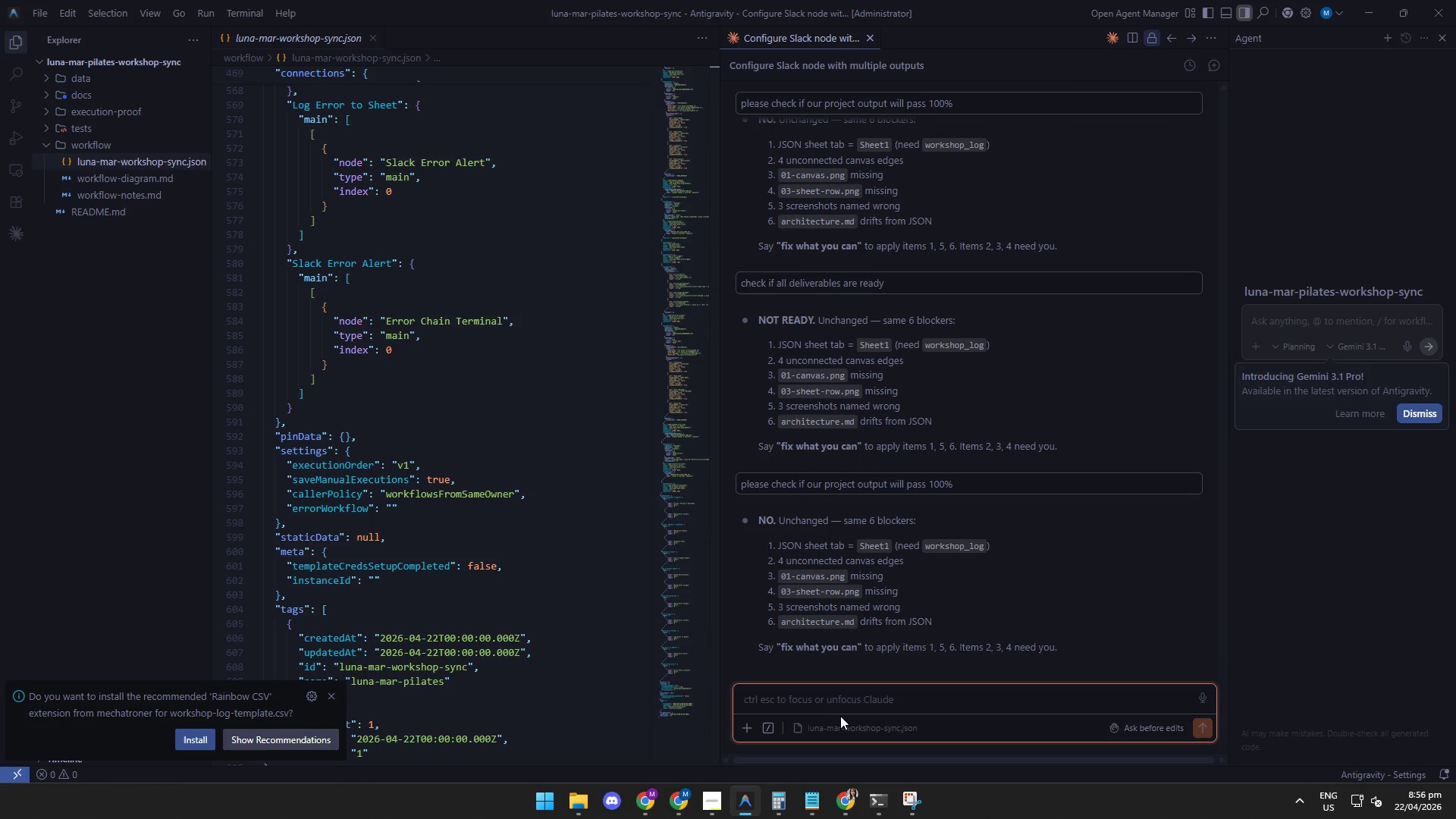 
wait(5.88)
 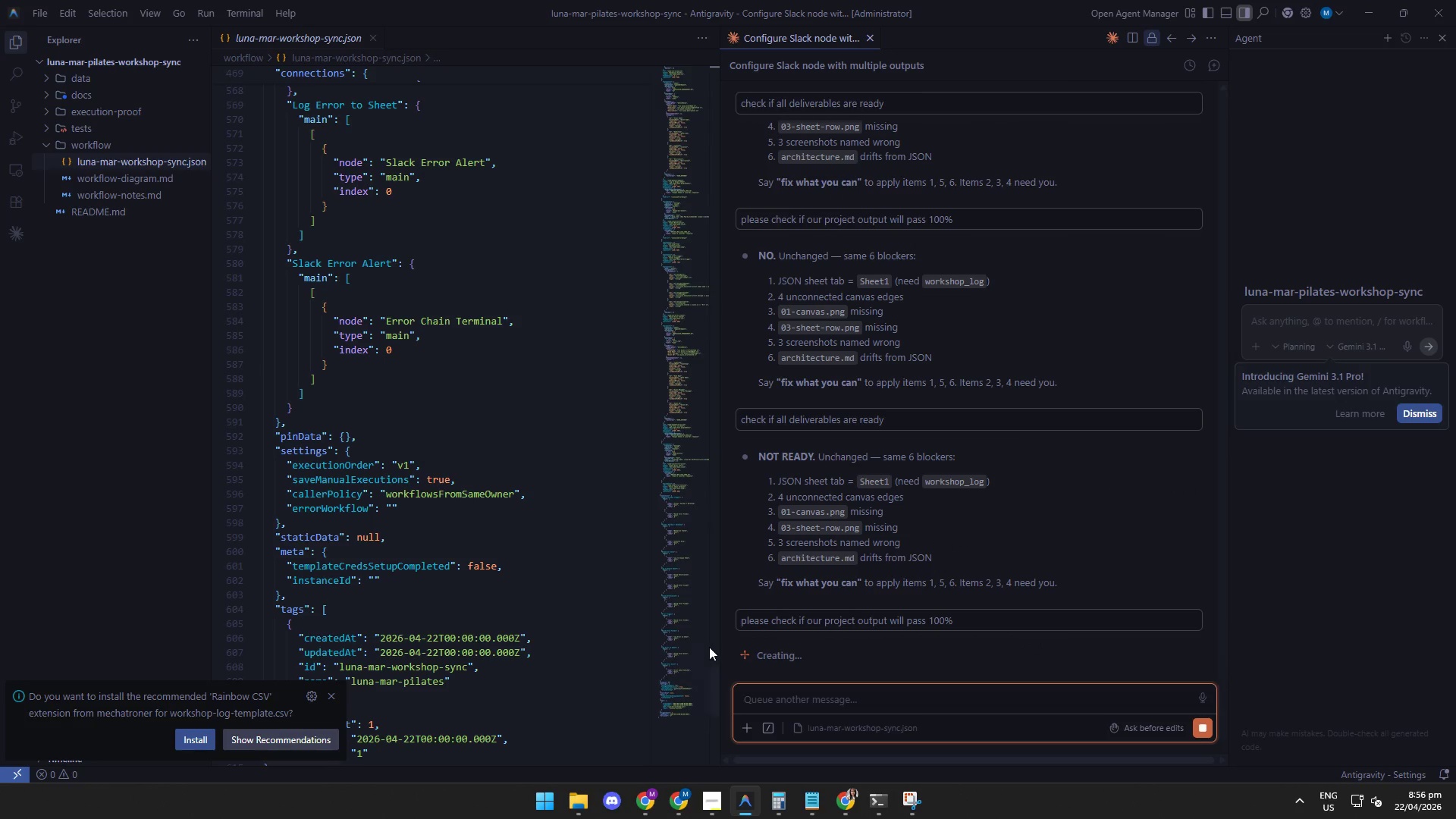 
mouse_move([665, 814])
 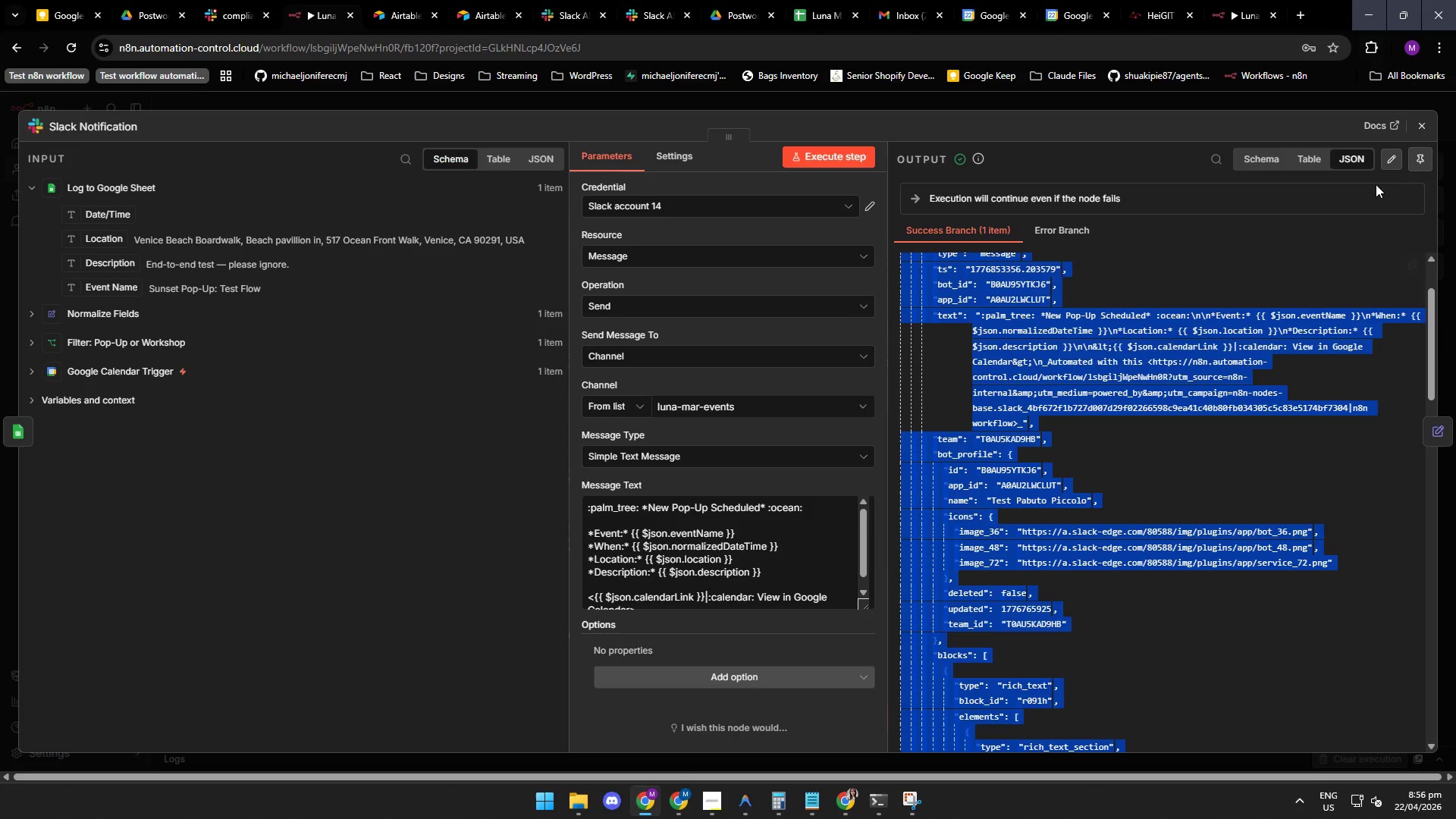 
left_click([1423, 124])
 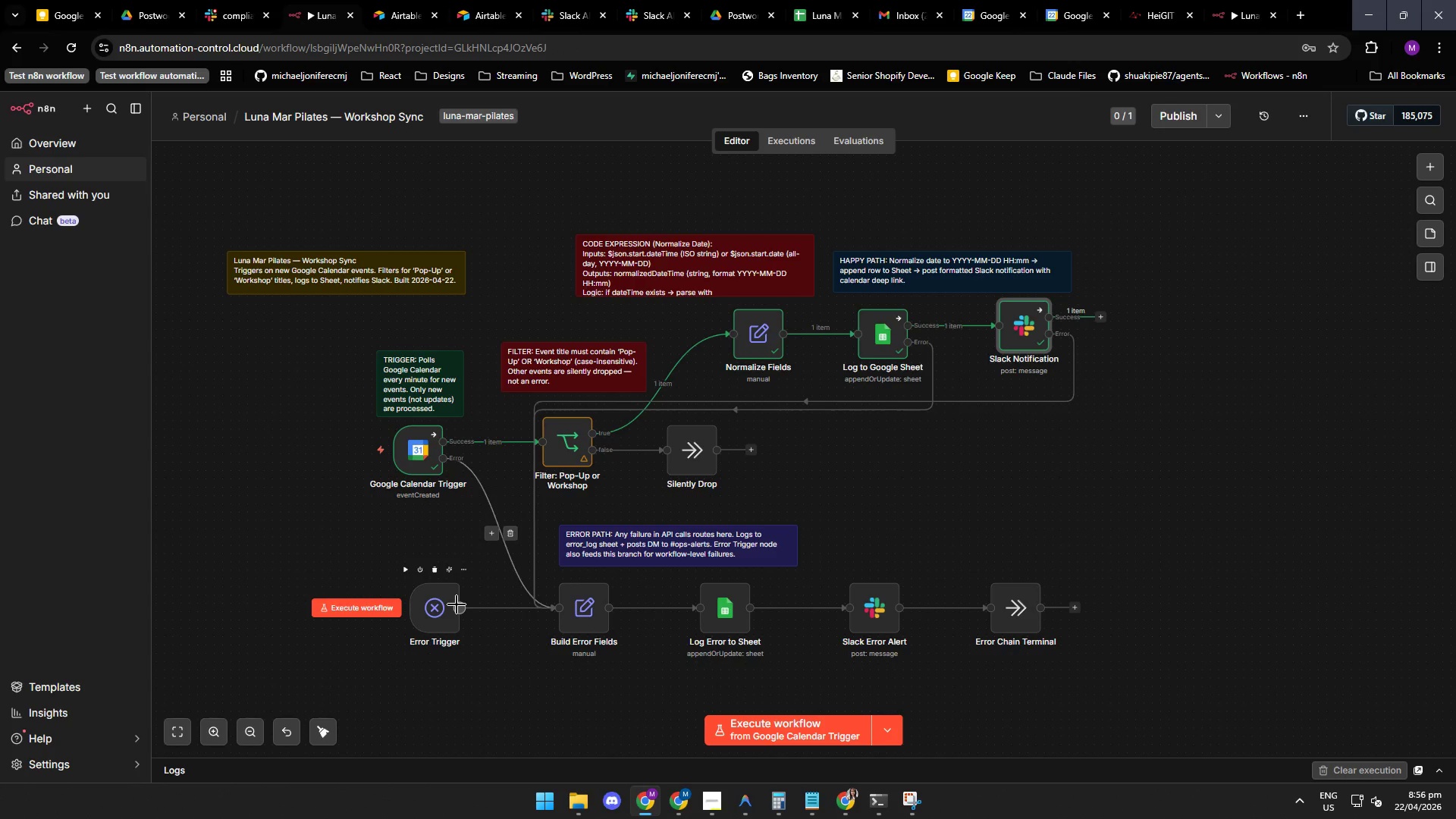 
wait(8.8)
 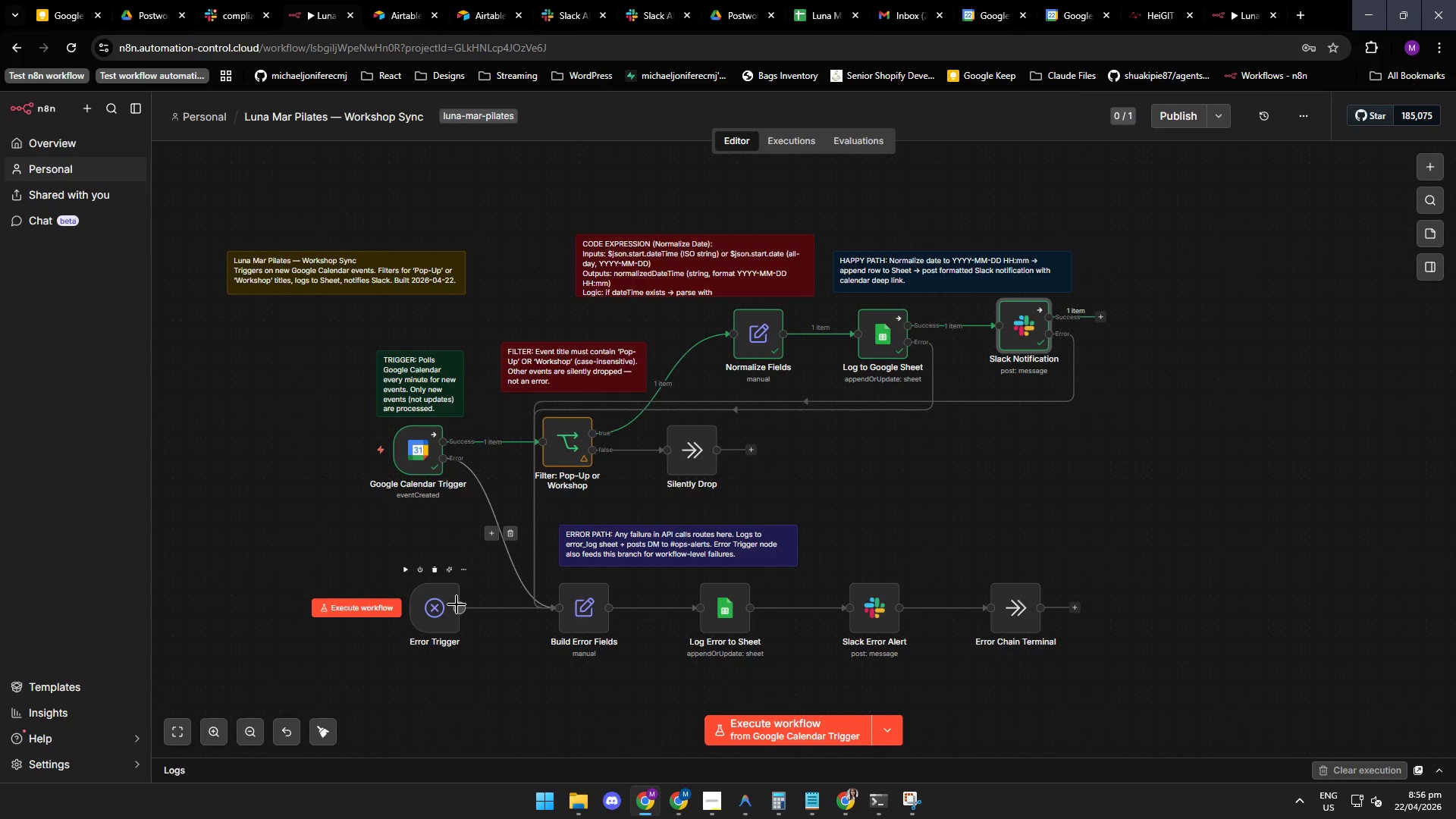 
left_click([742, 806])
 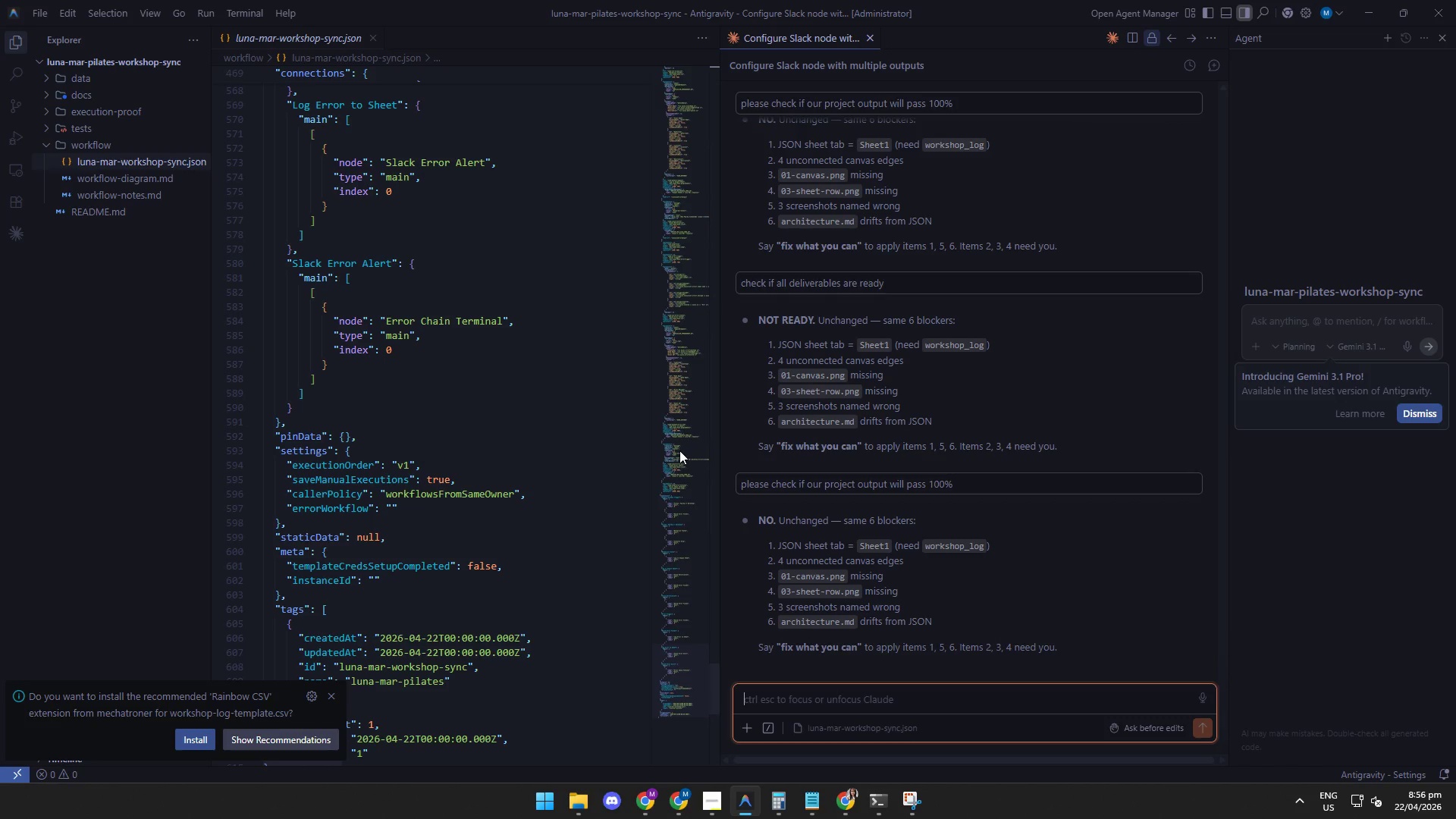 
wait(19.05)
 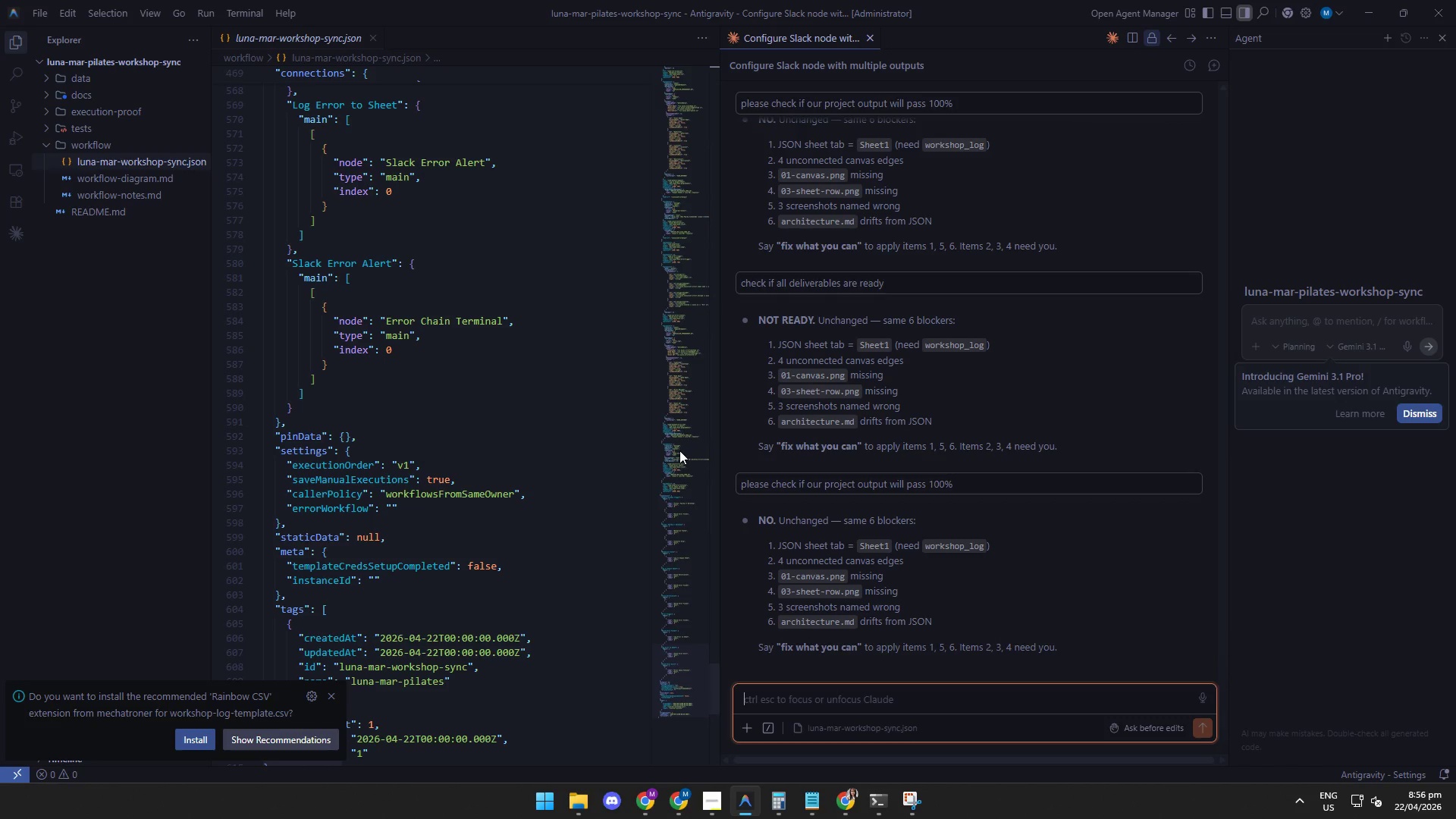 
left_click([642, 802])
 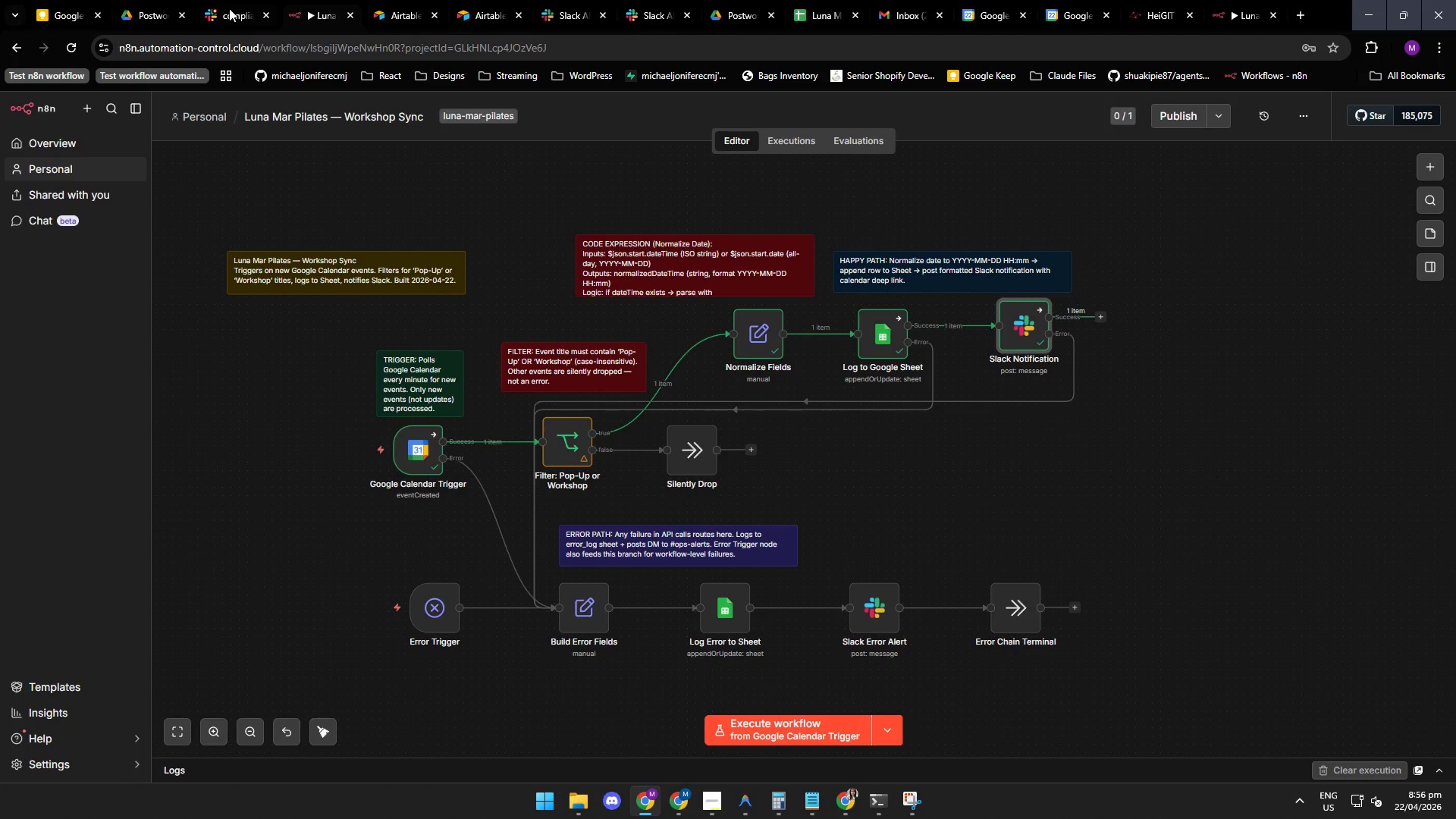 
left_click([229, 11])
 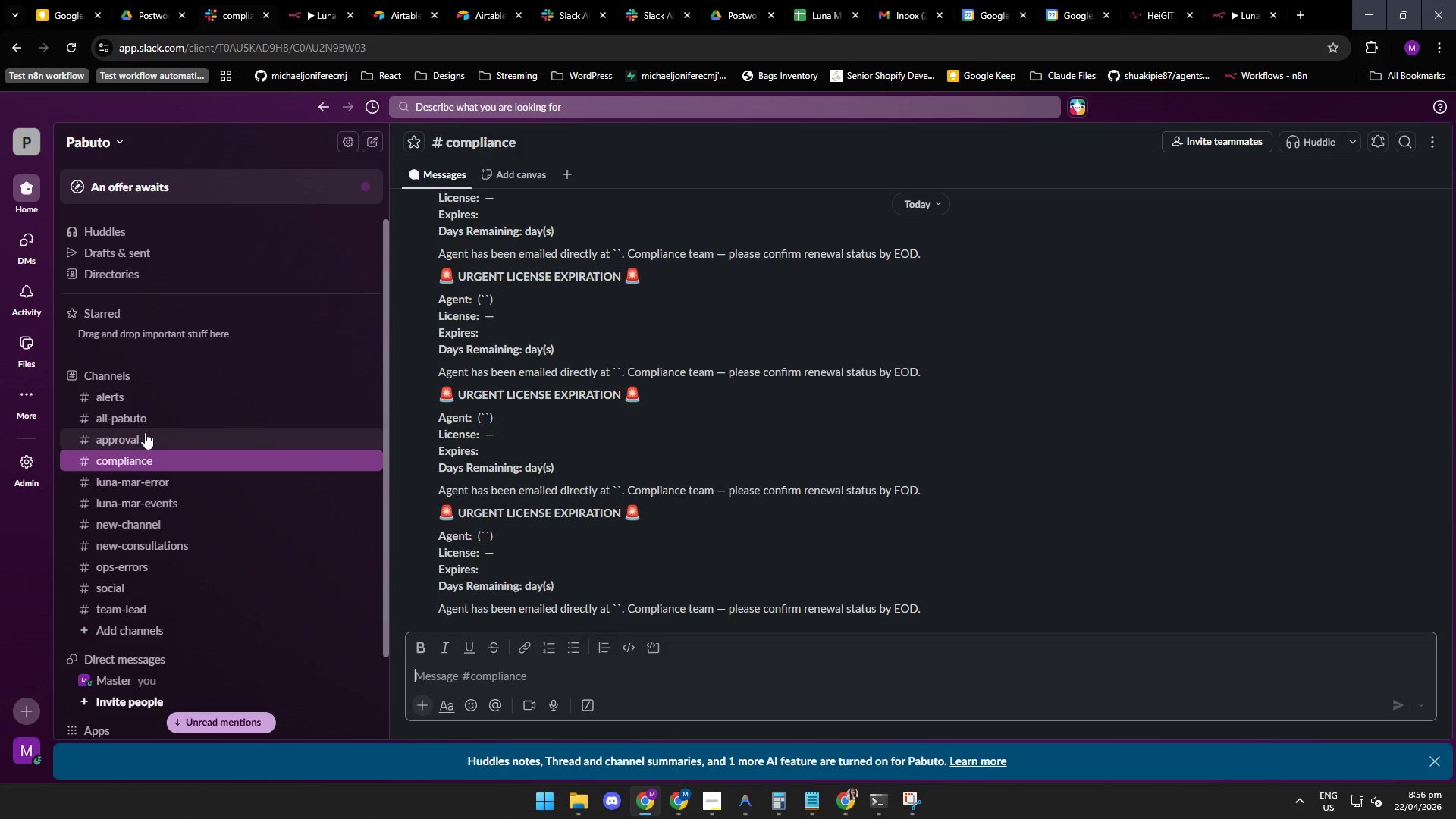 
left_click([149, 432])
 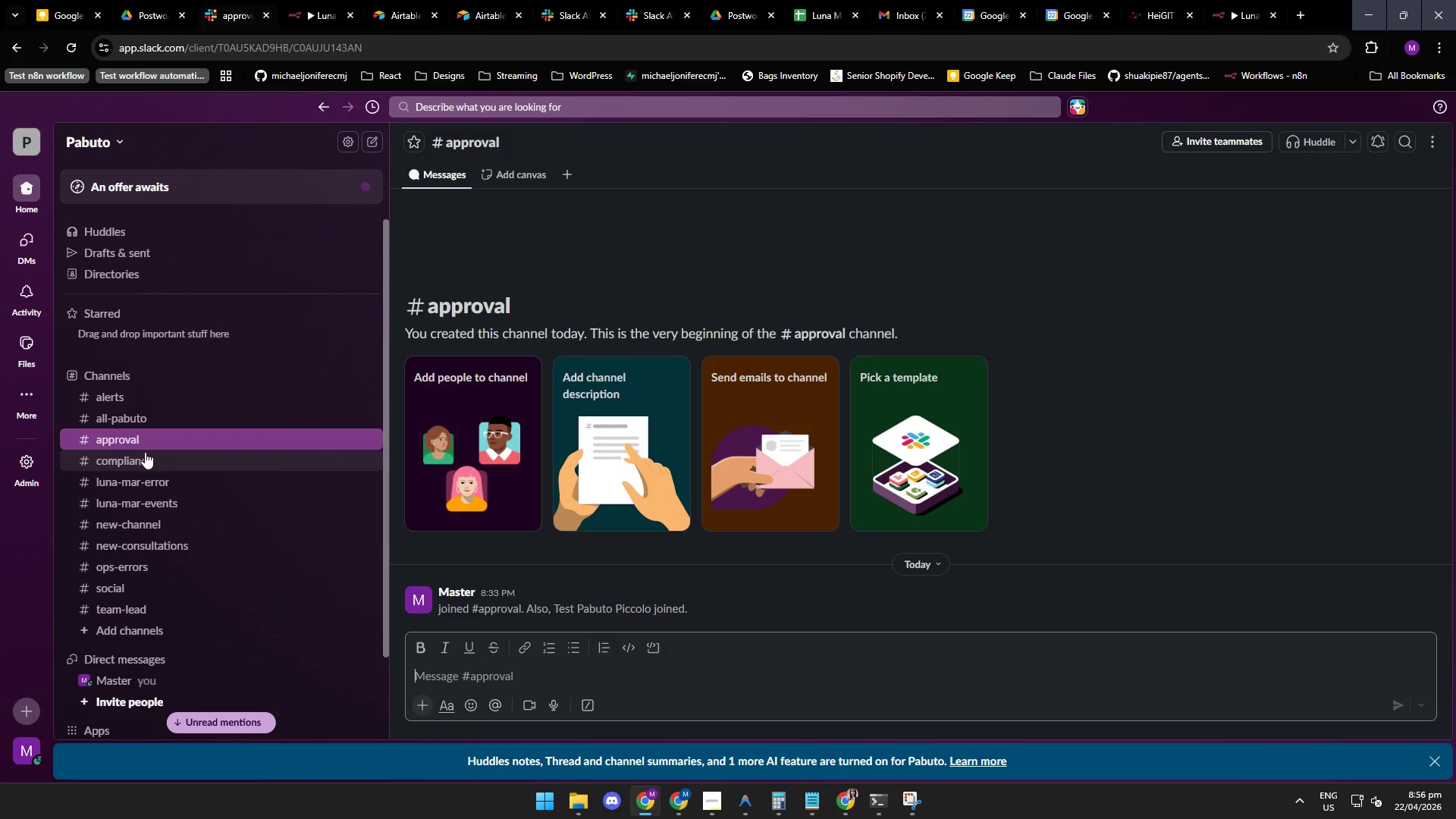 
left_click([141, 456])
 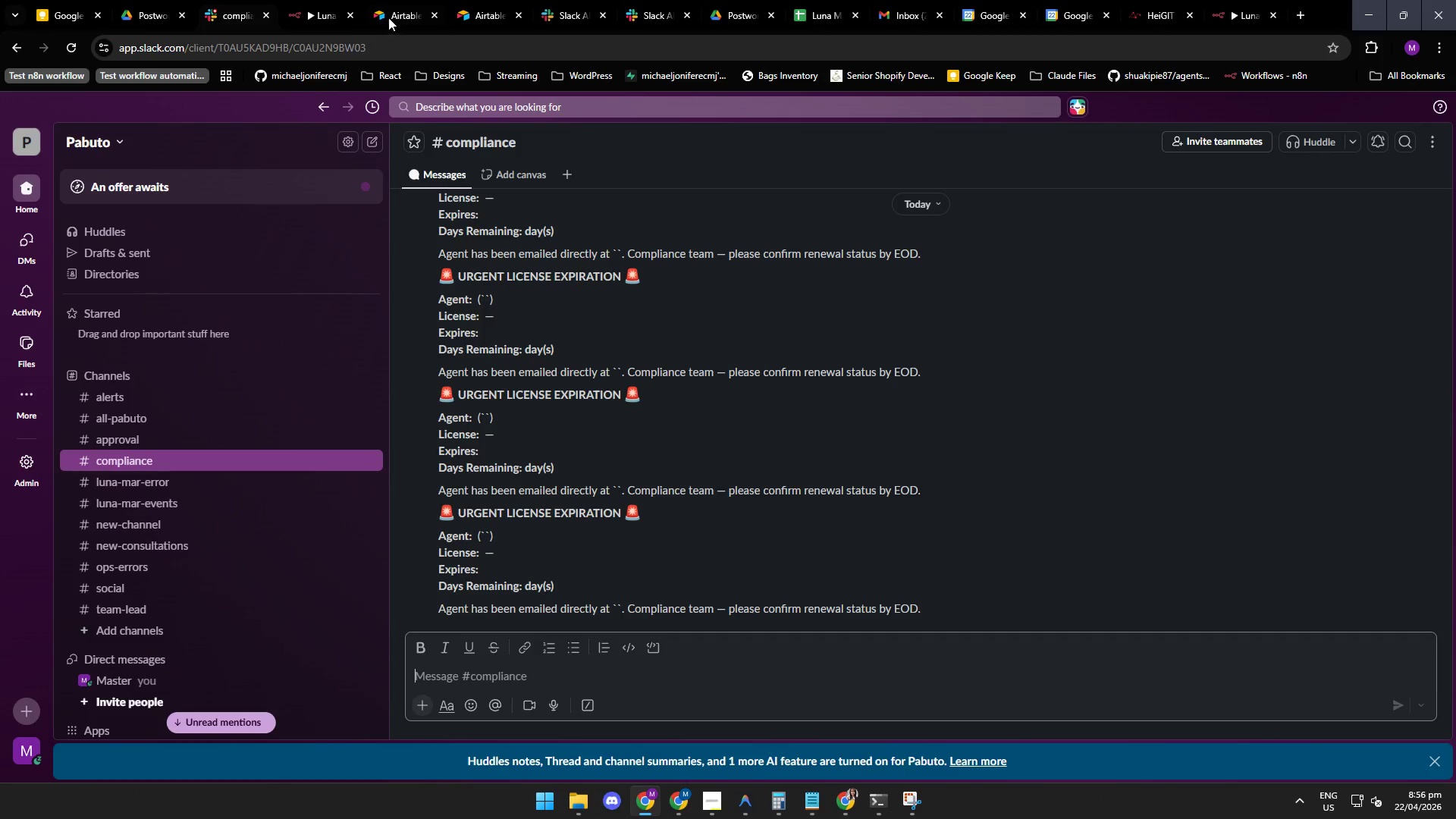 
left_click([394, 17])
 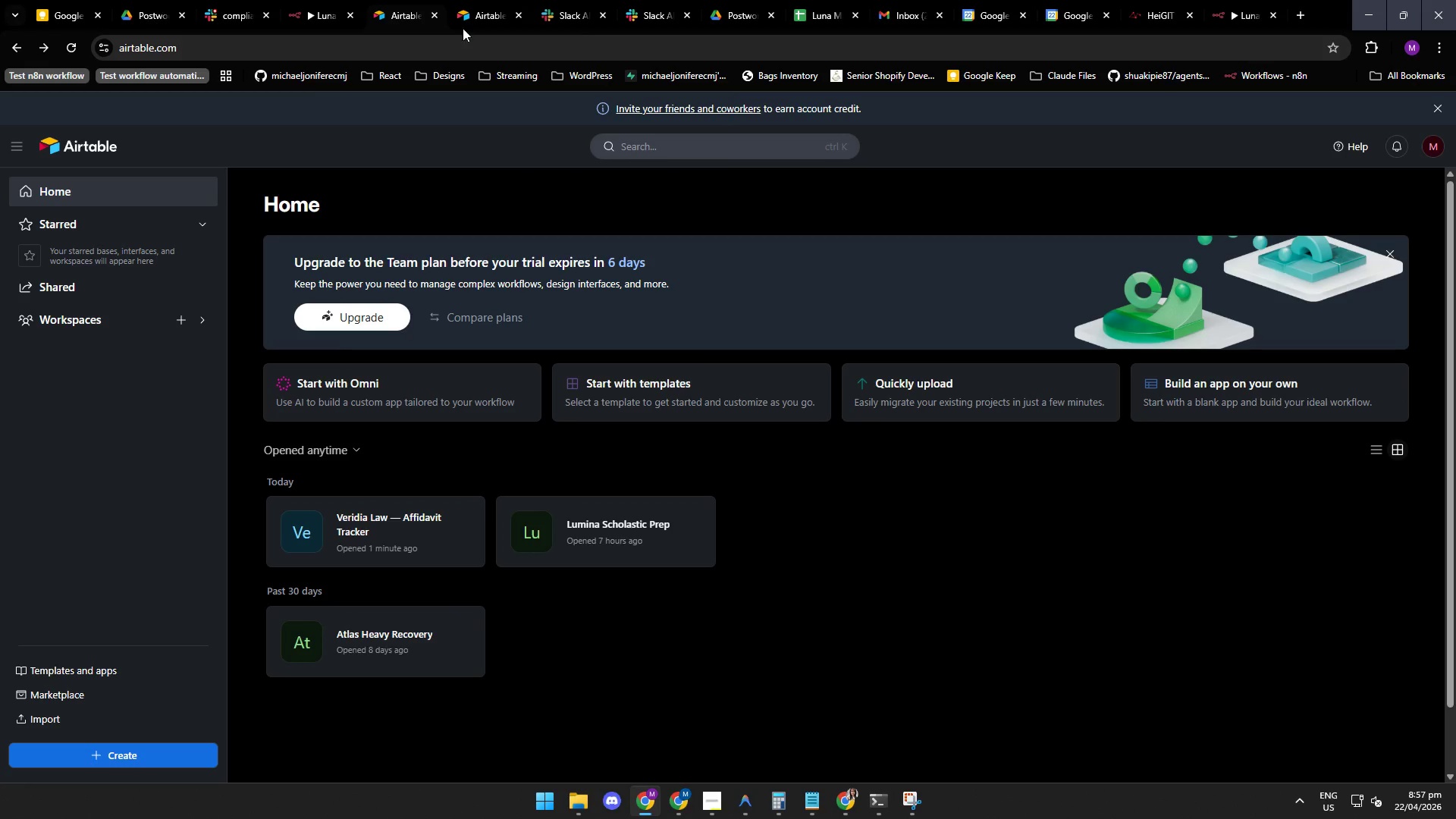 
left_click([479, 17])
 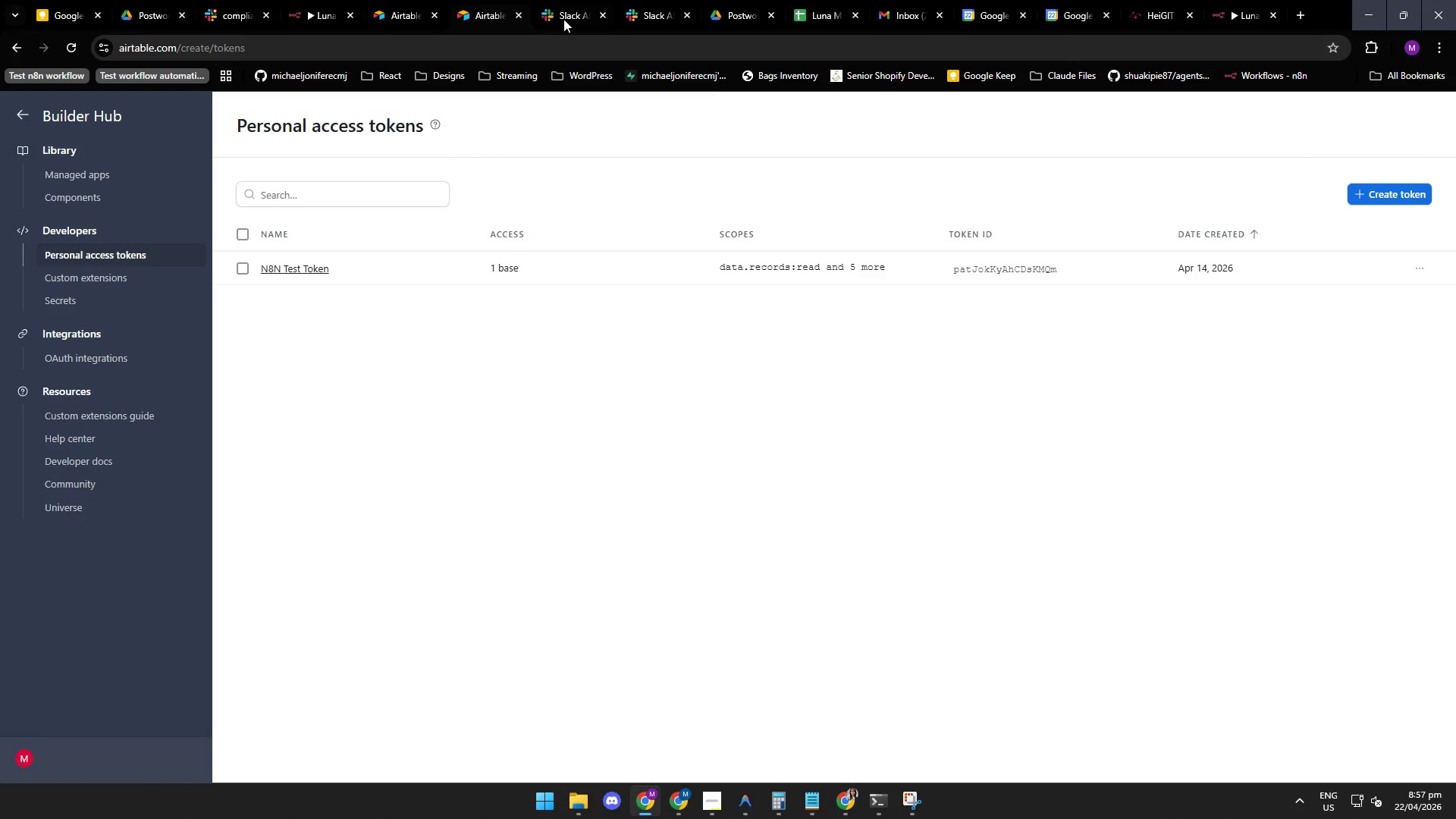 
left_click([565, 19])
 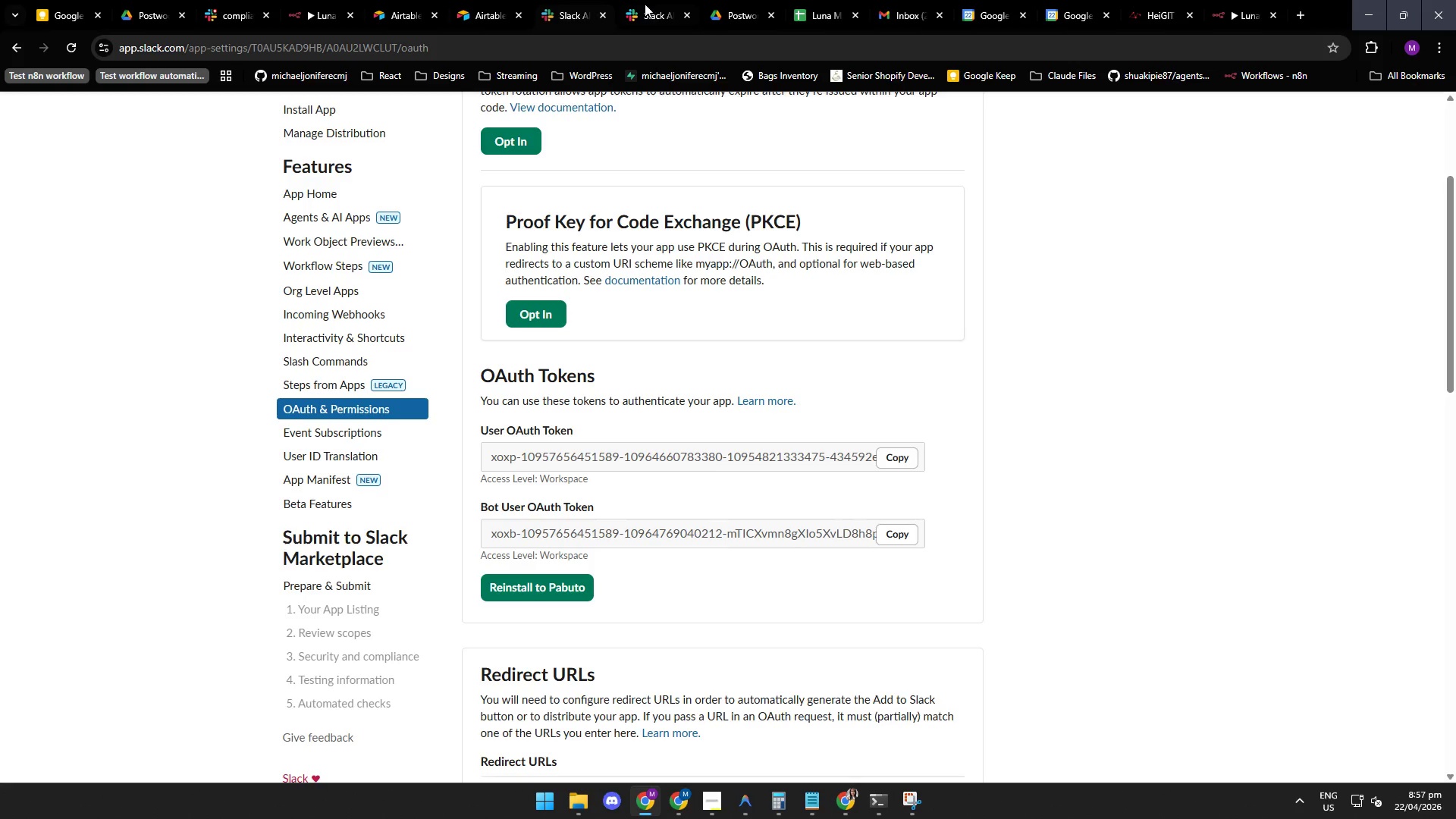 
left_click([651, 13])
 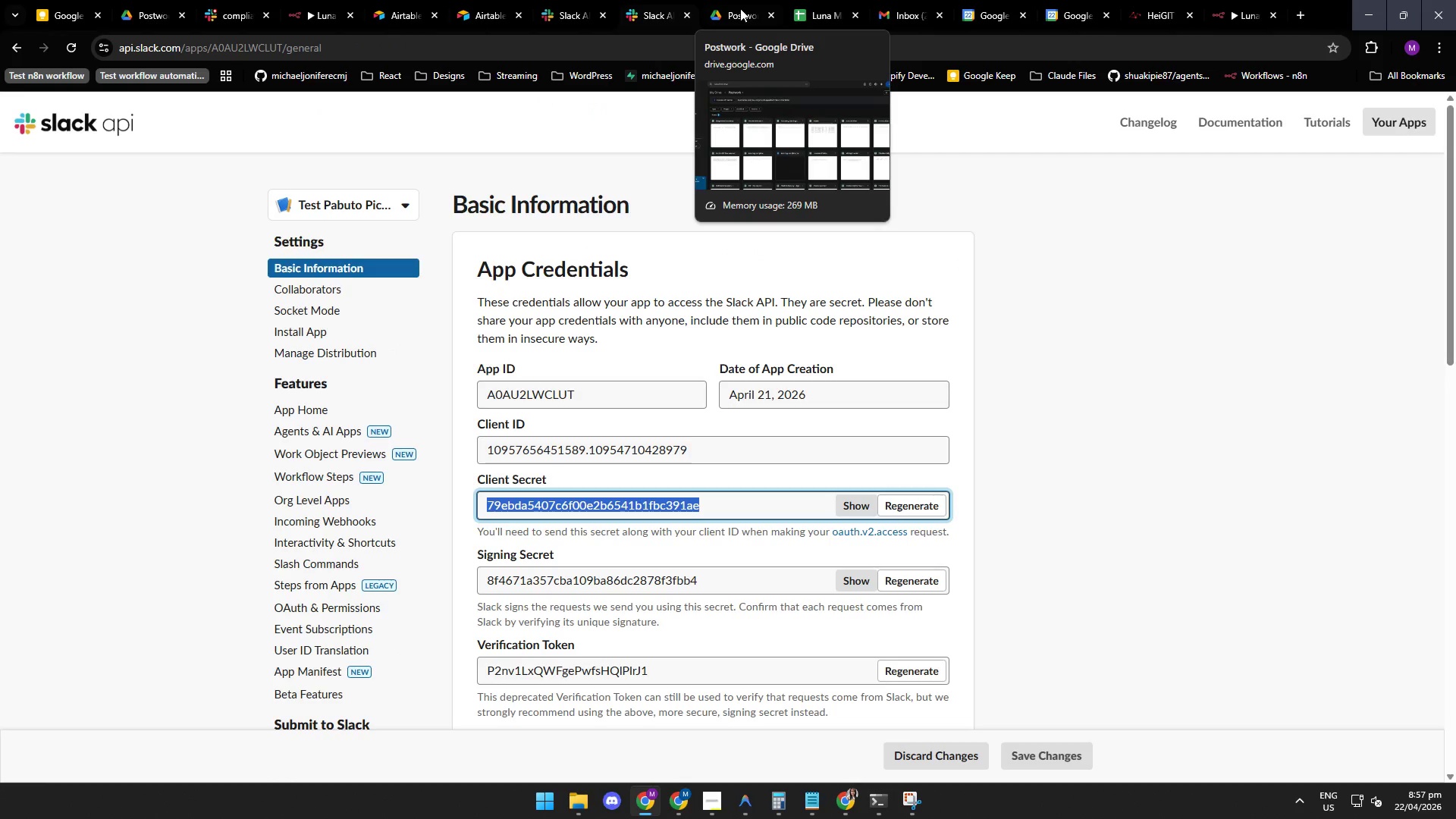 
left_click([740, 14])
 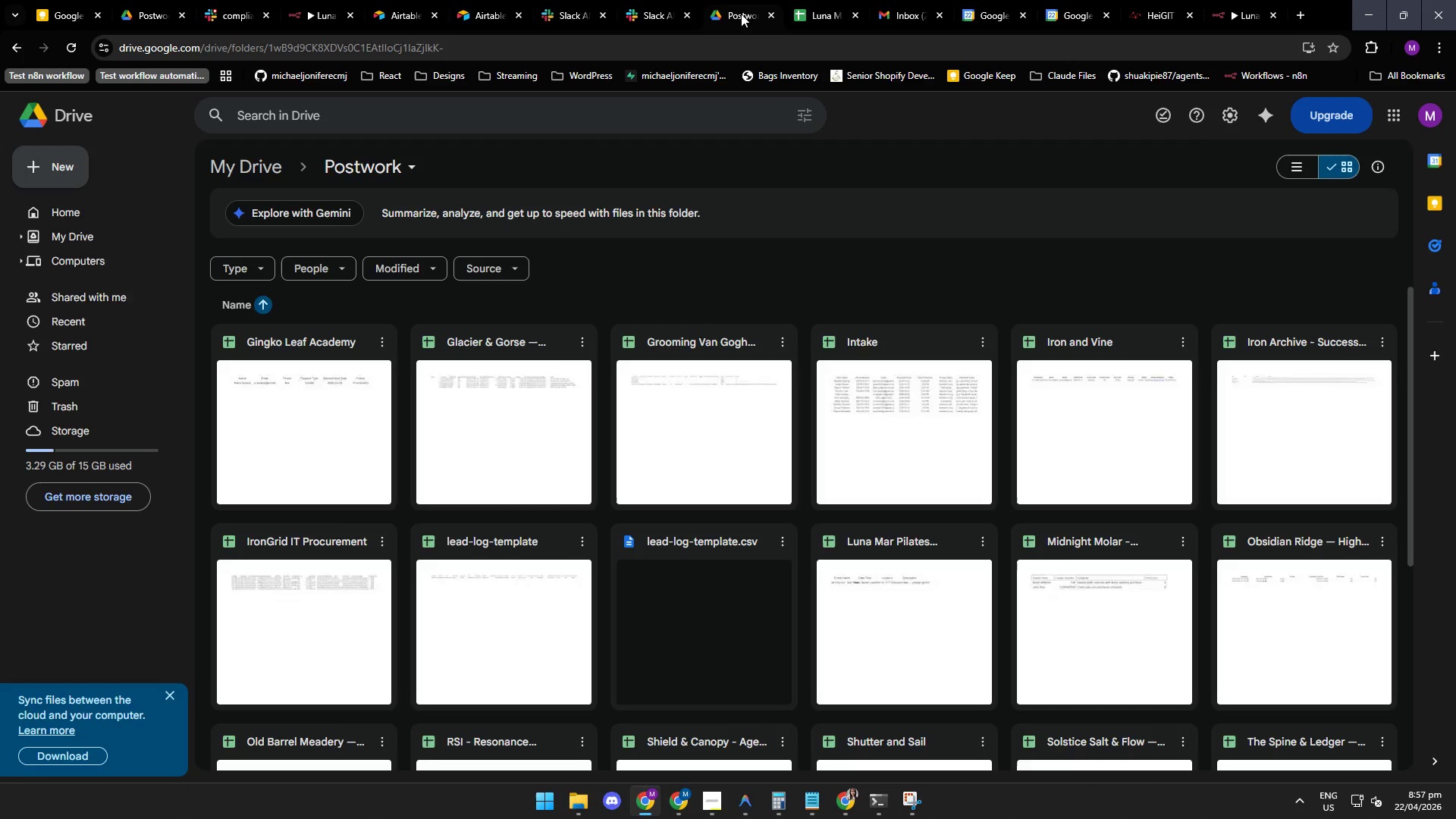 
wait(14.56)
 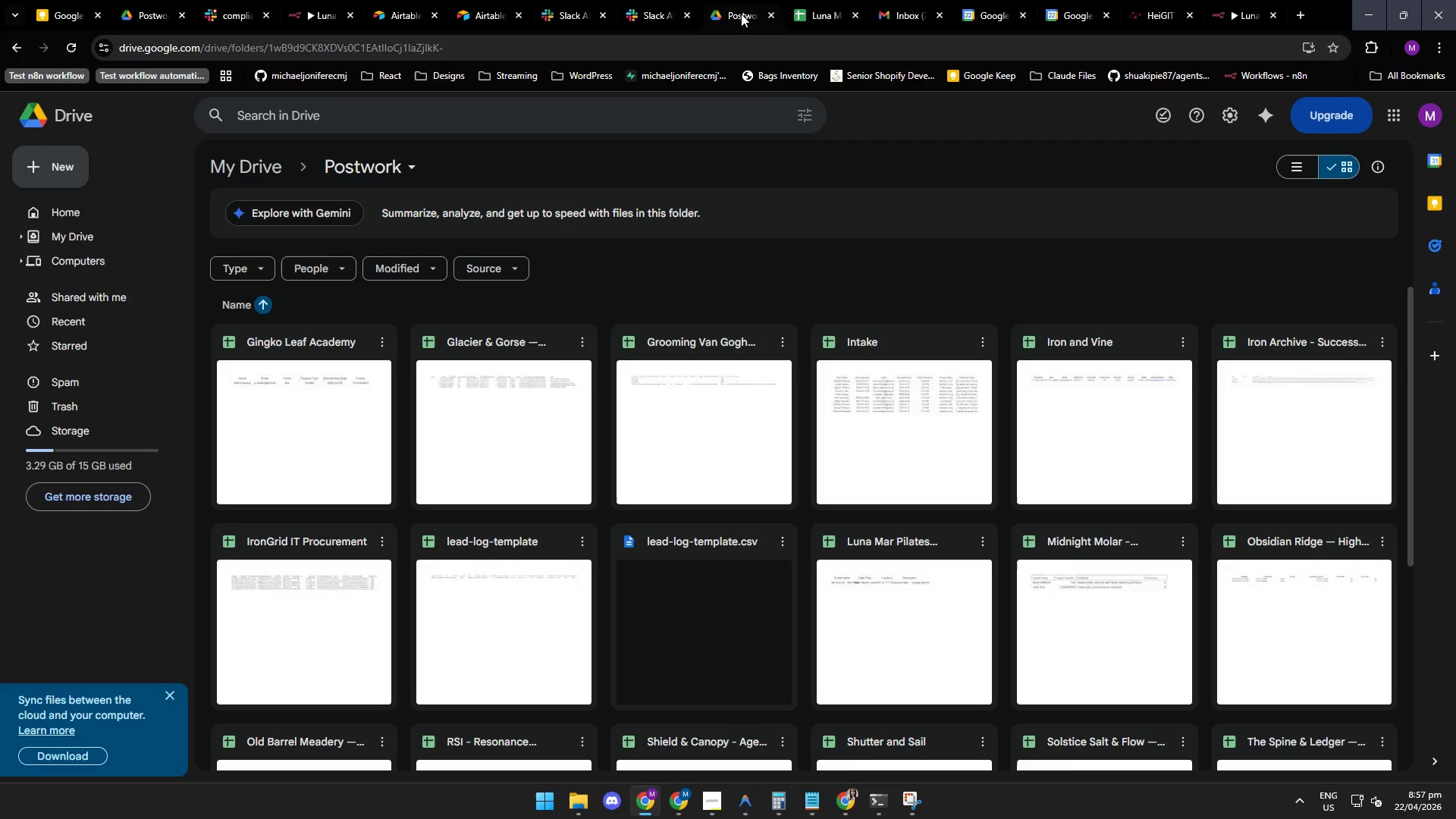 
left_click([904, 9])
 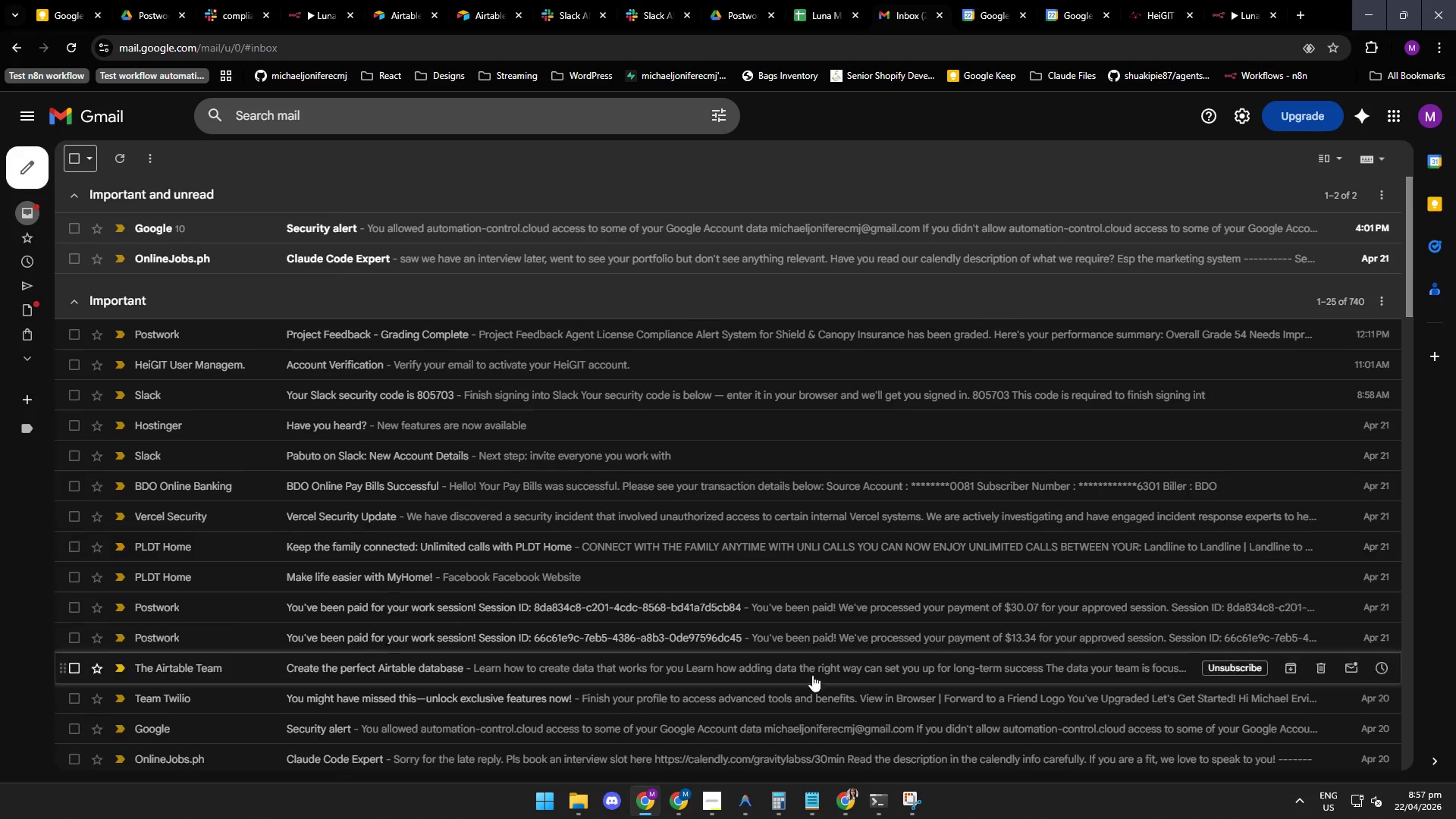 
wait(5.44)
 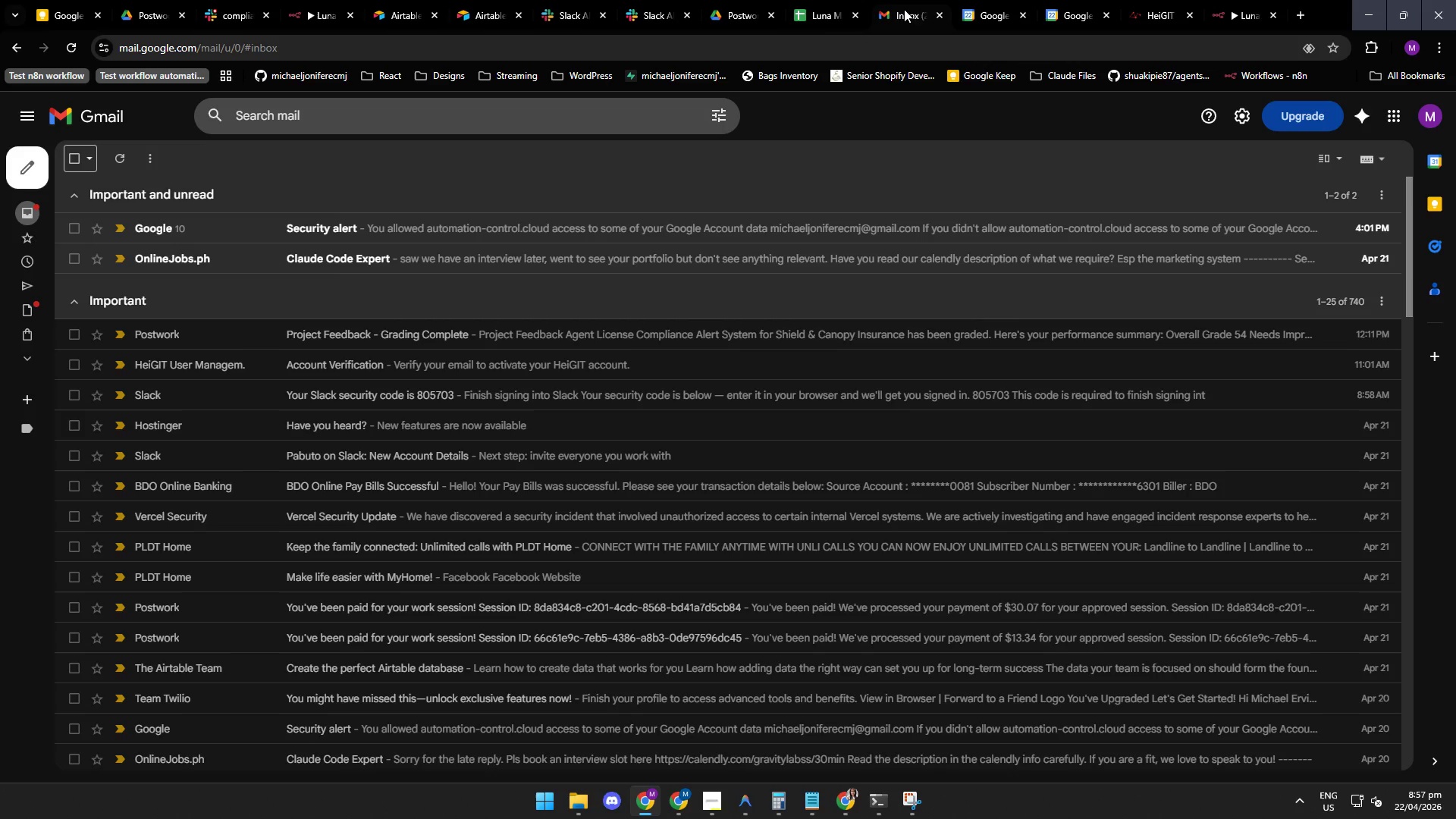 
left_click([743, 811])
 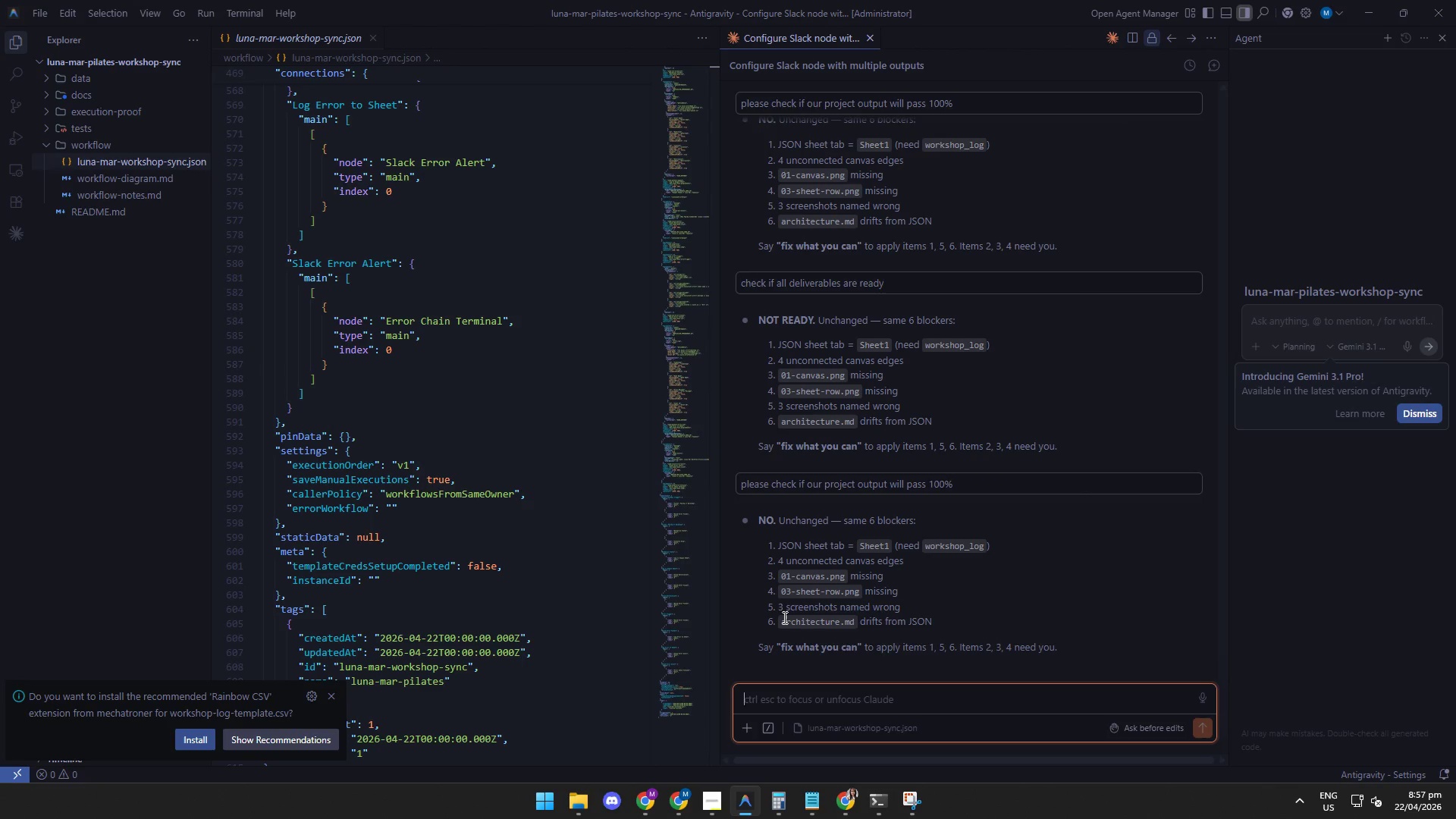 
wait(6.31)
 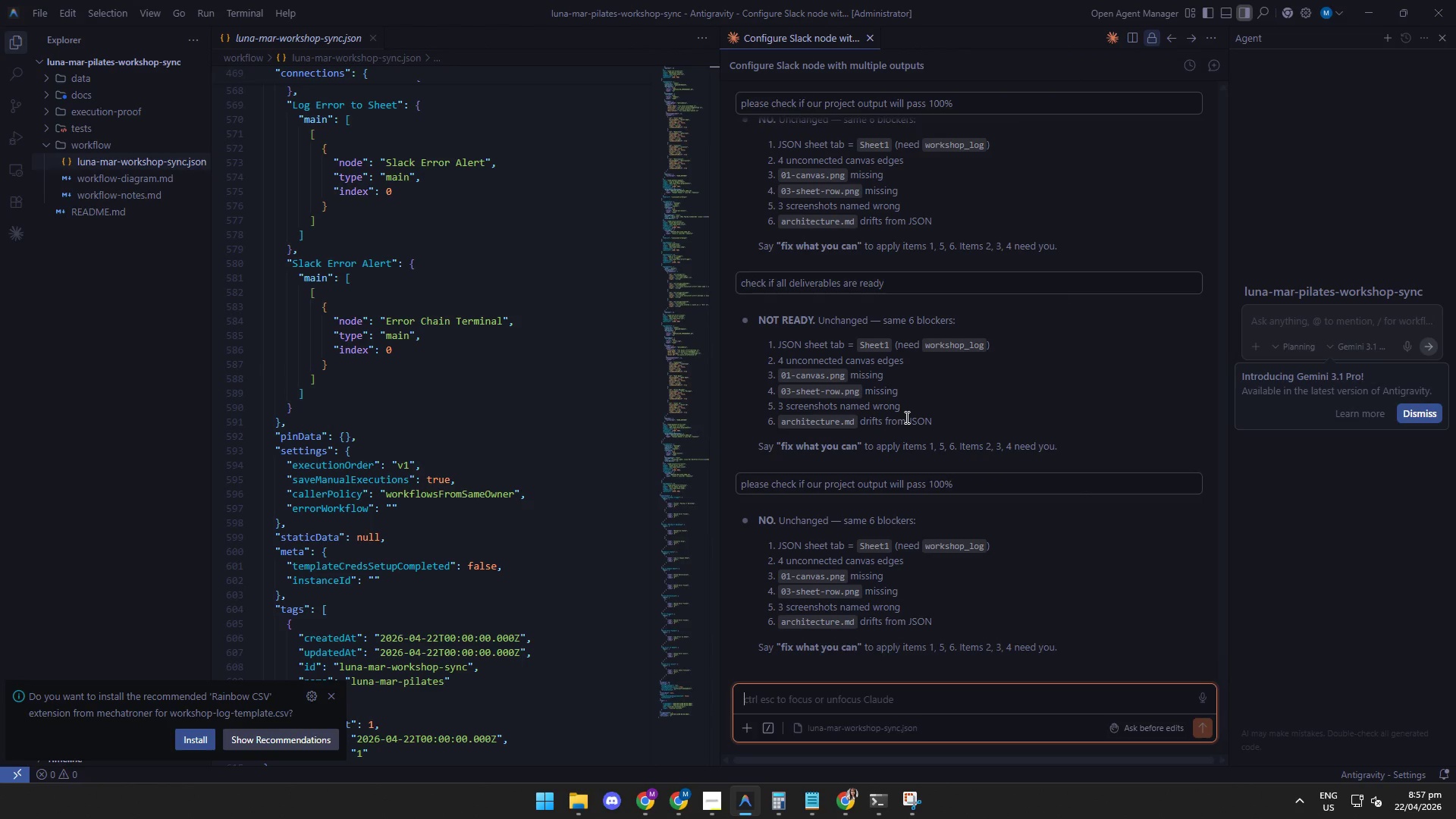 
left_click([782, 623])
 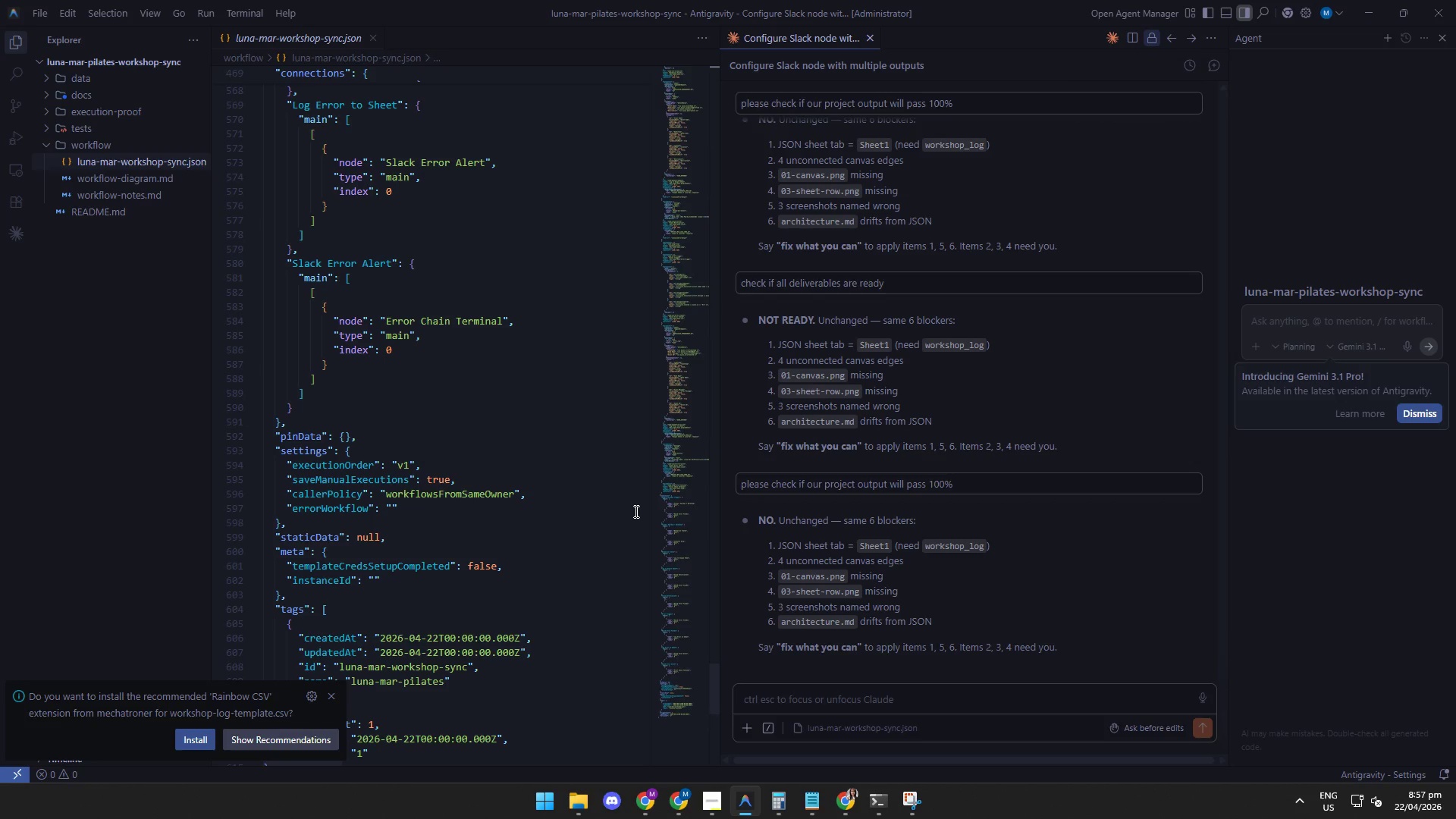 
wait(10.27)
 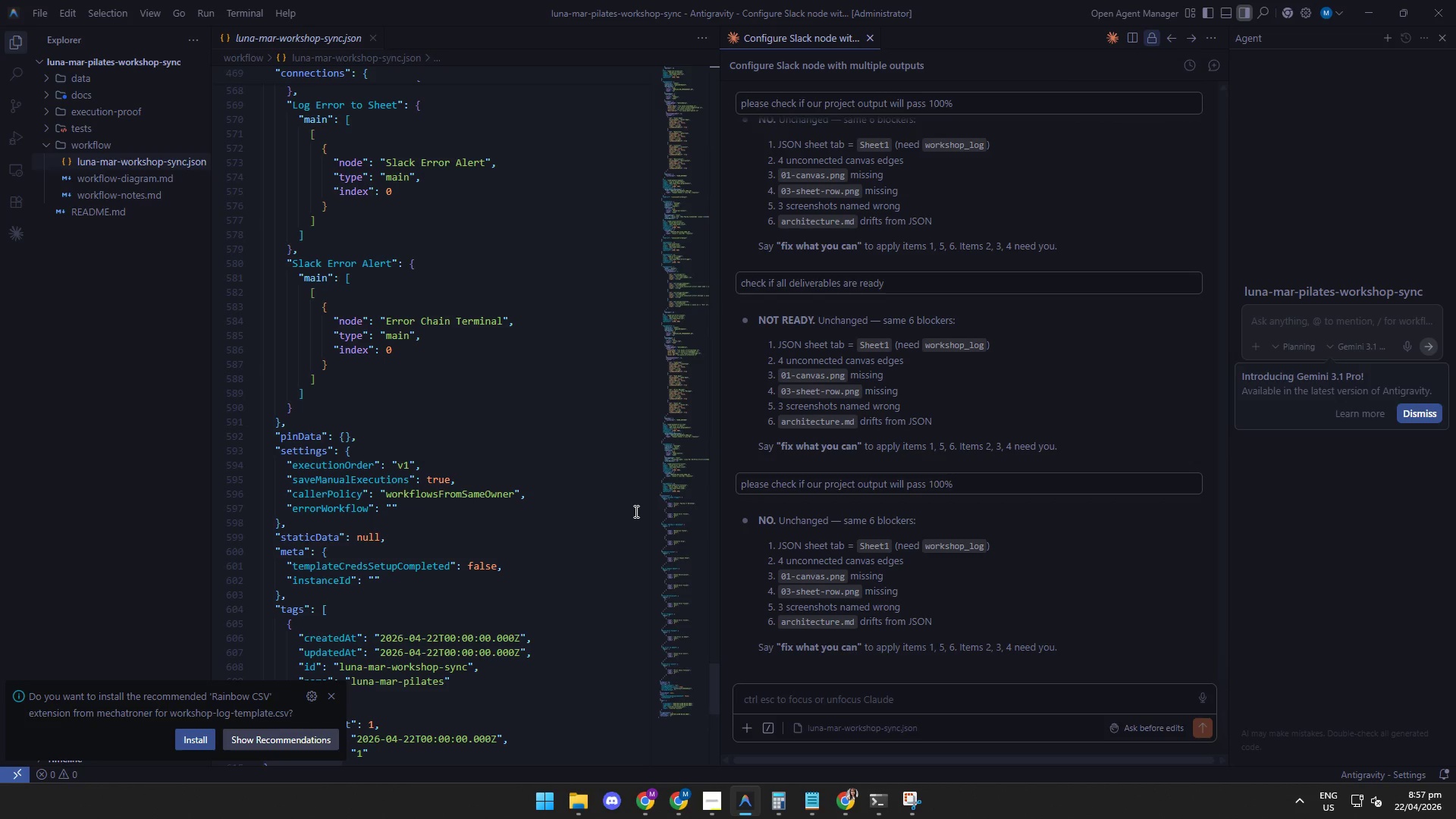 
left_click([765, 616])
 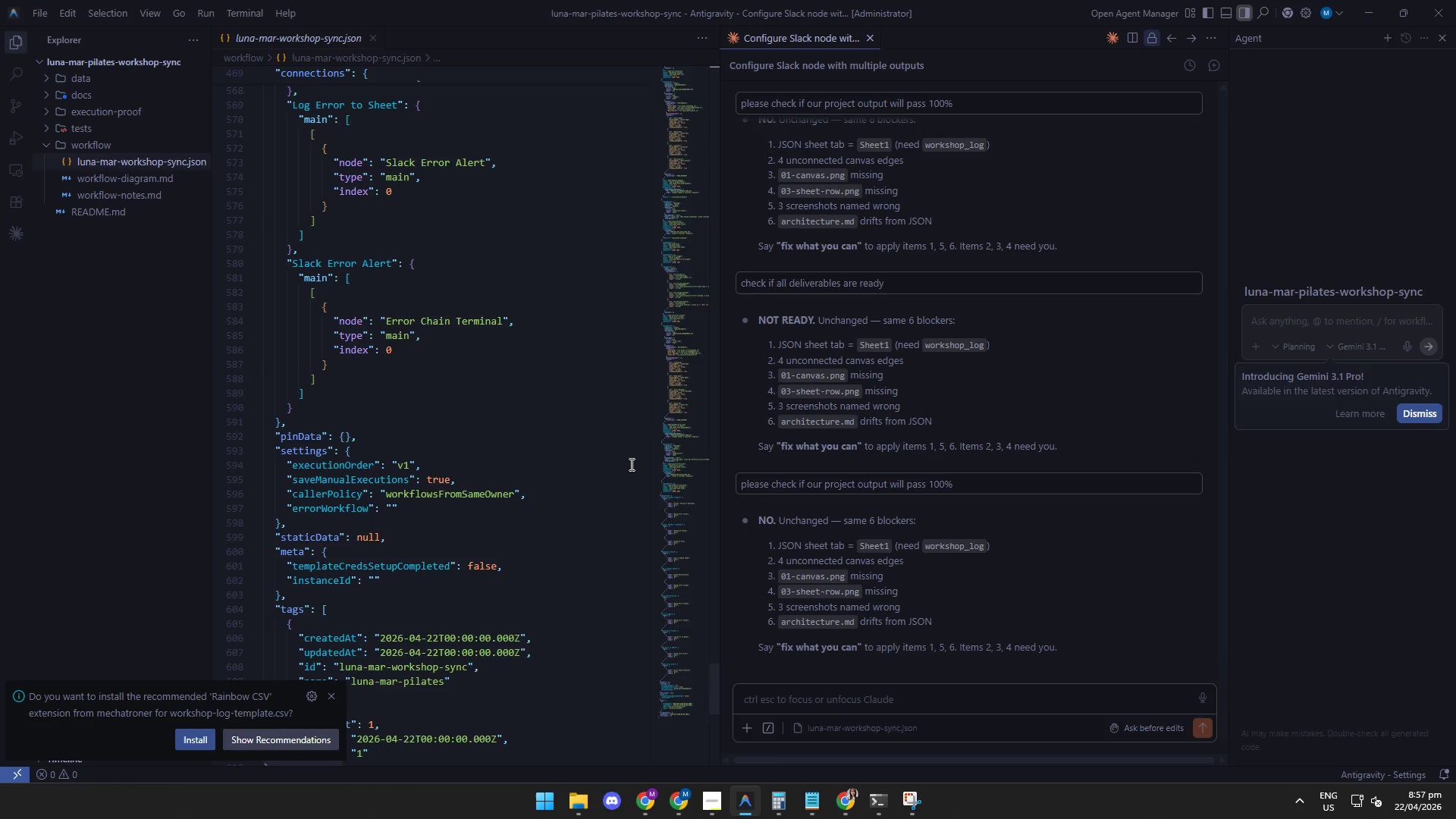 
wait(15.14)
 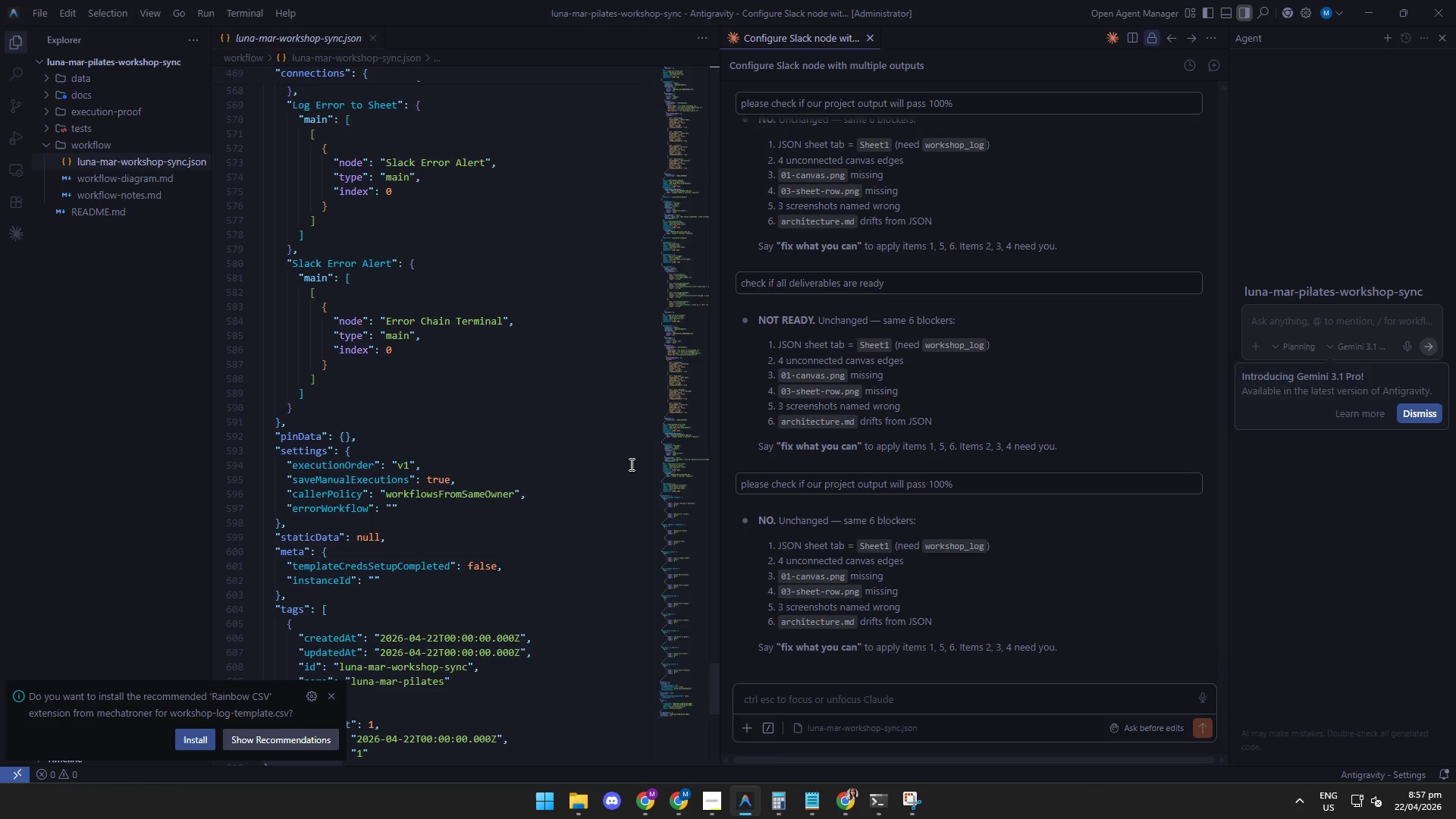 
left_click([809, 610])
 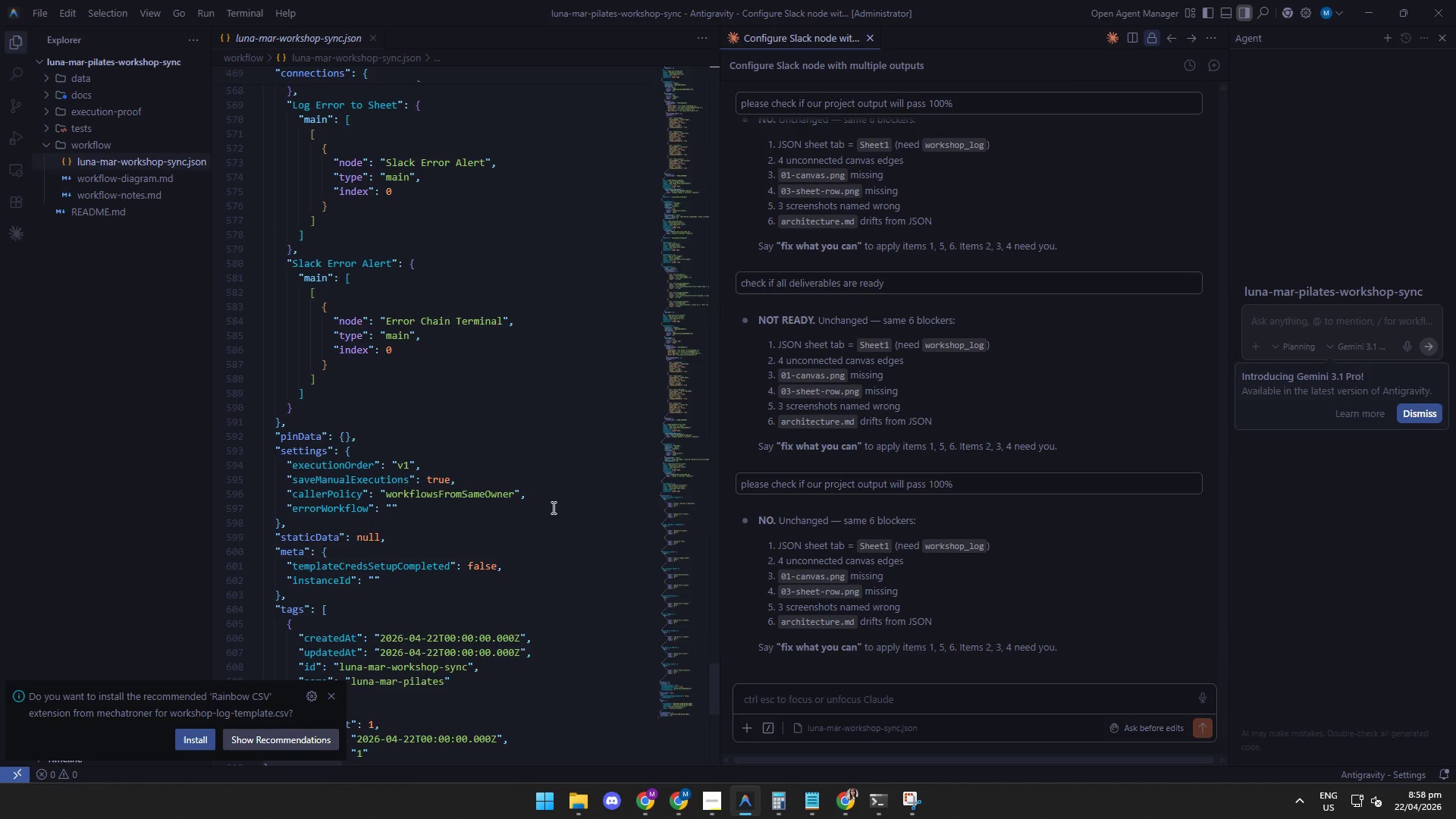 
wait(7.98)
 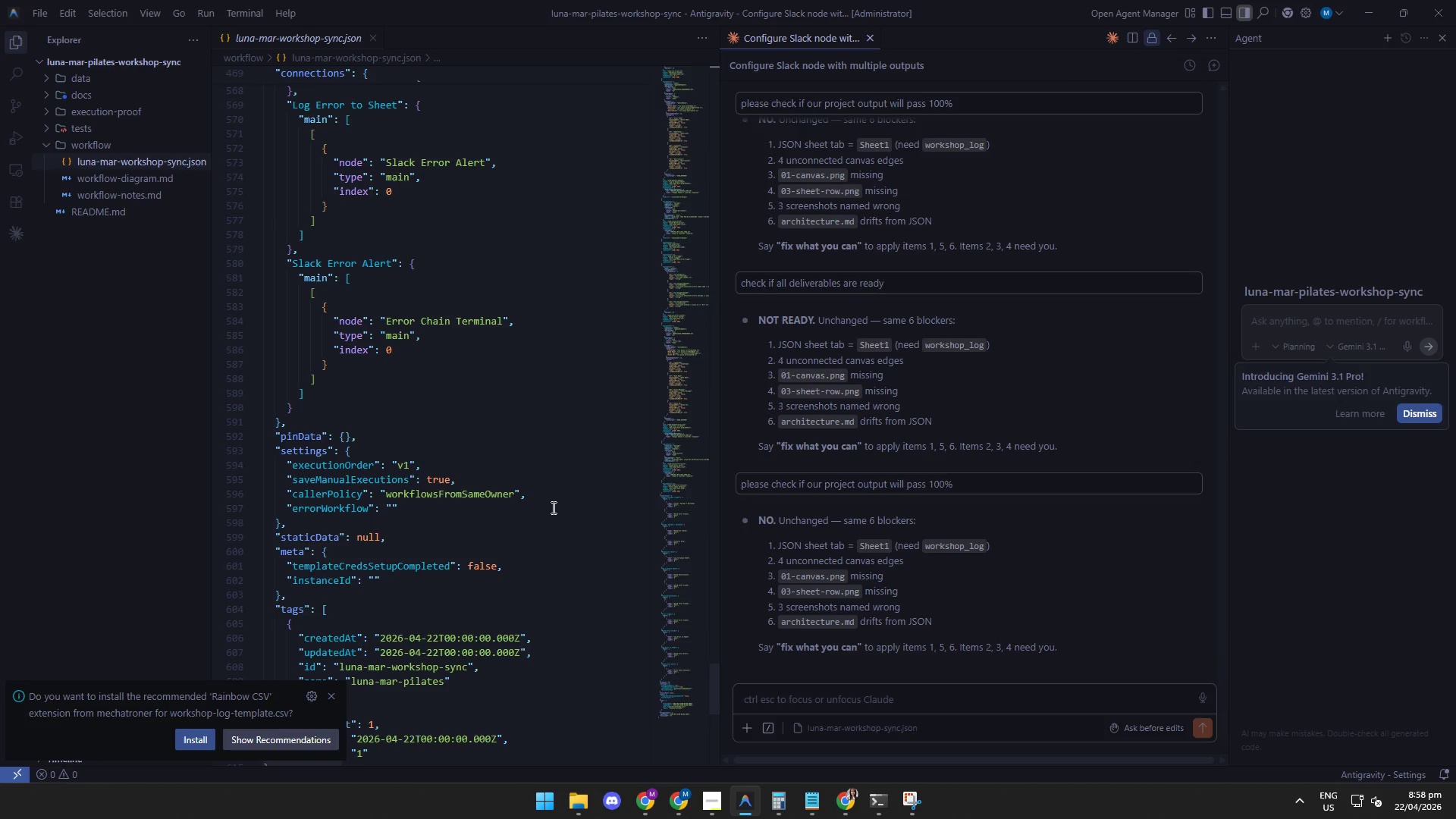 
scroll: coordinate [453, 396], scroll_direction: down, amount: 5.0
 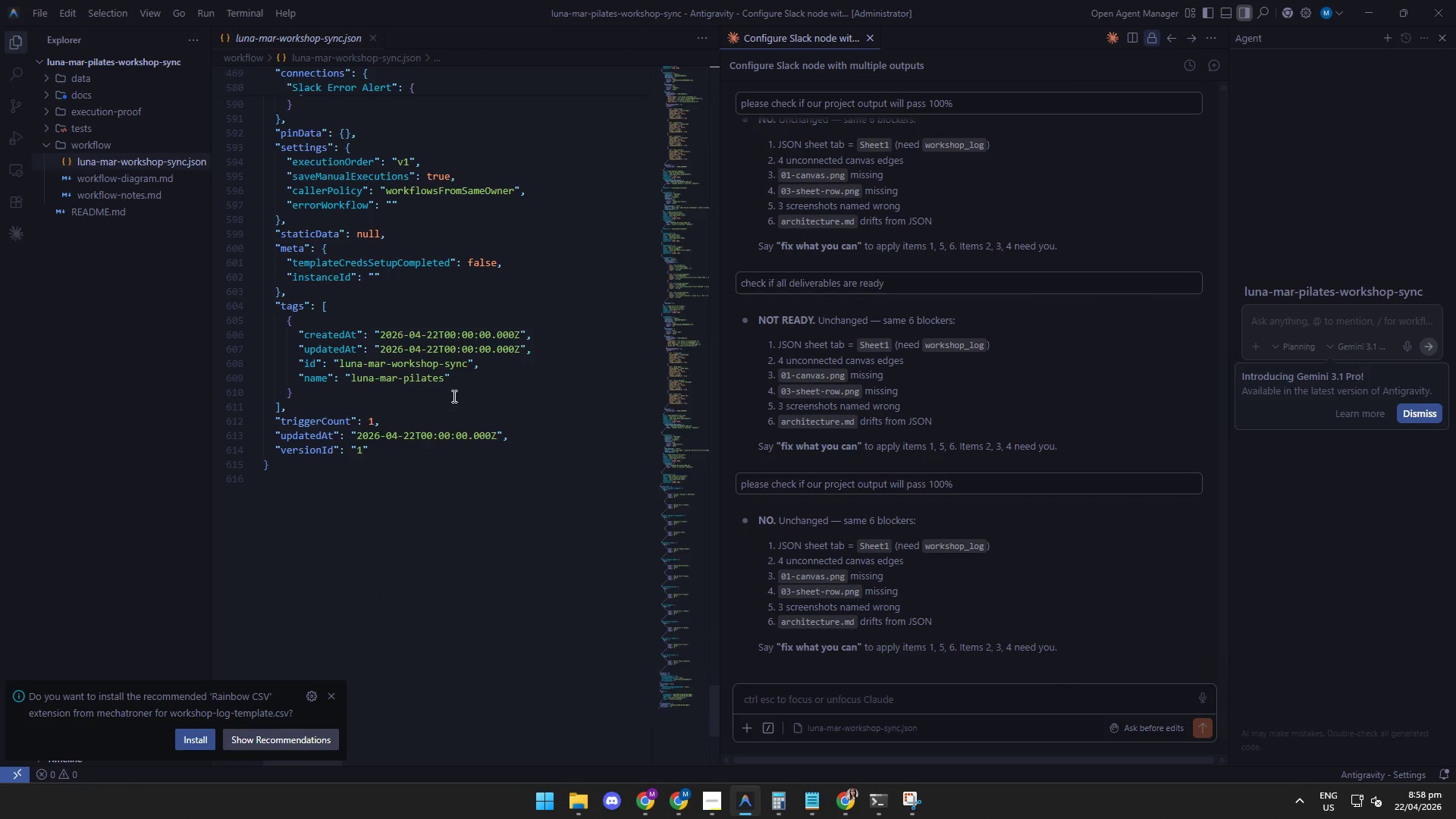 
scroll: coordinate [453, 396], scroll_direction: up, amount: 9.0
 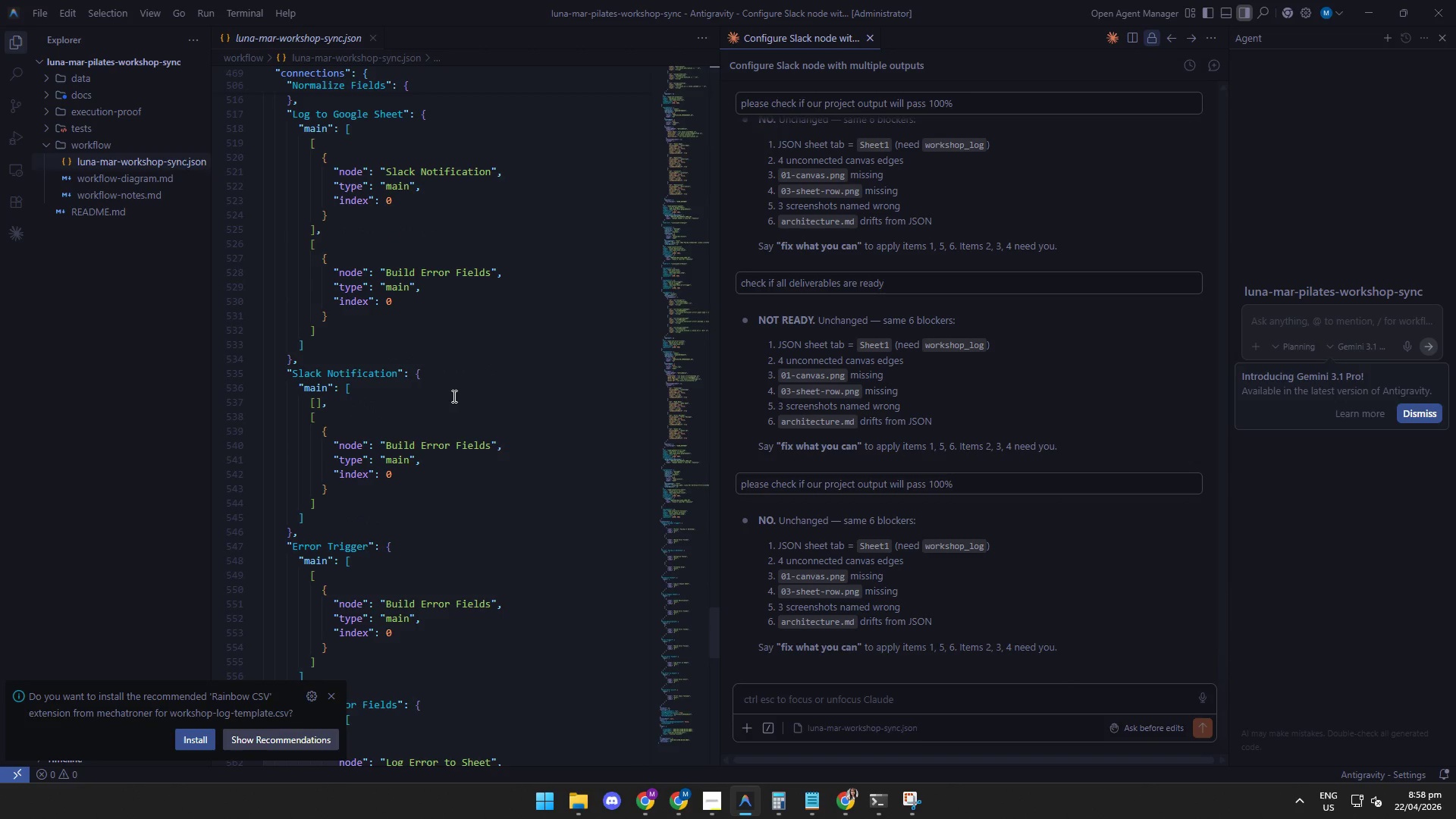 
scroll: coordinate [453, 396], scroll_direction: down, amount: 1.0
 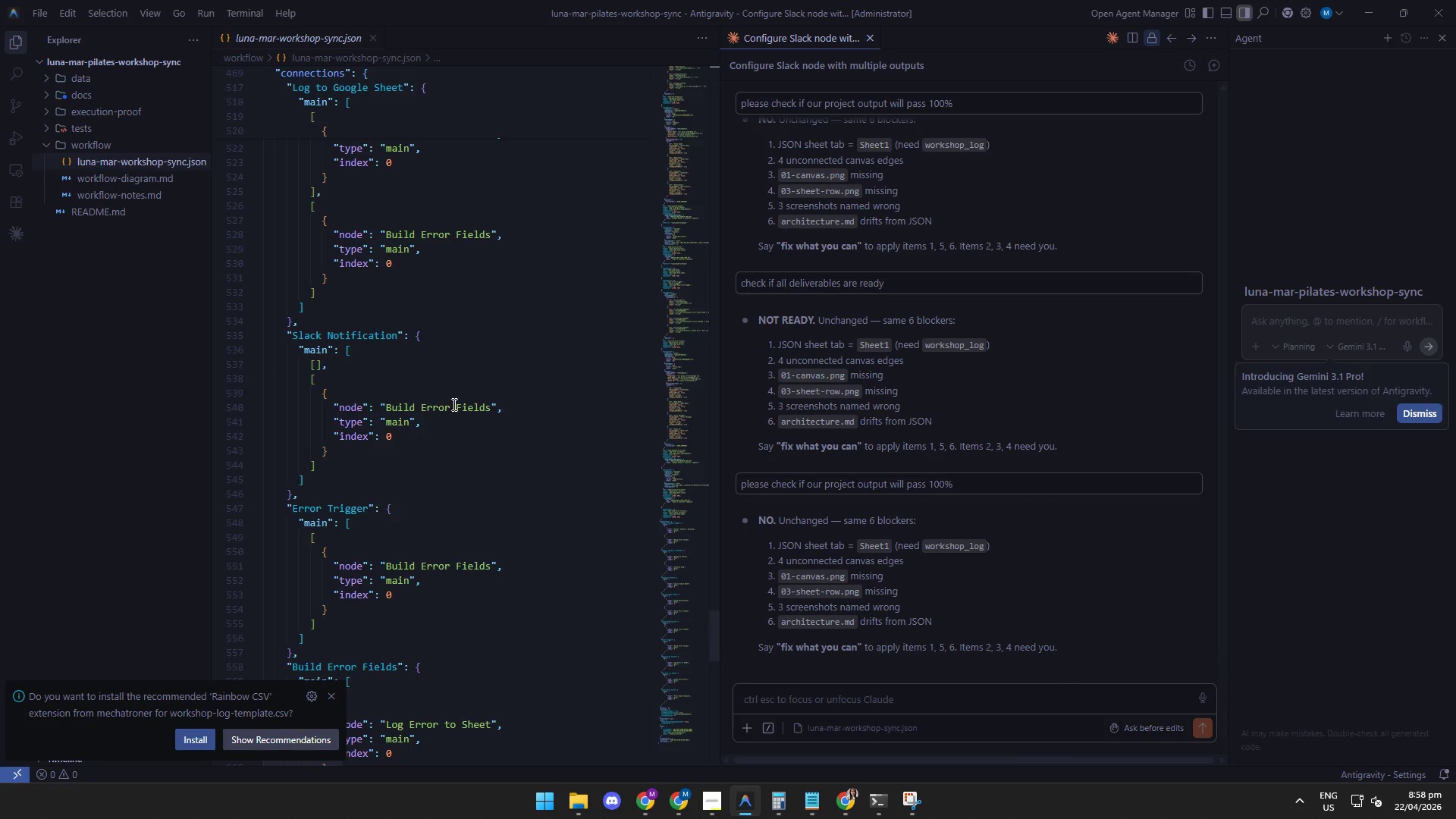 
wait(13.22)
 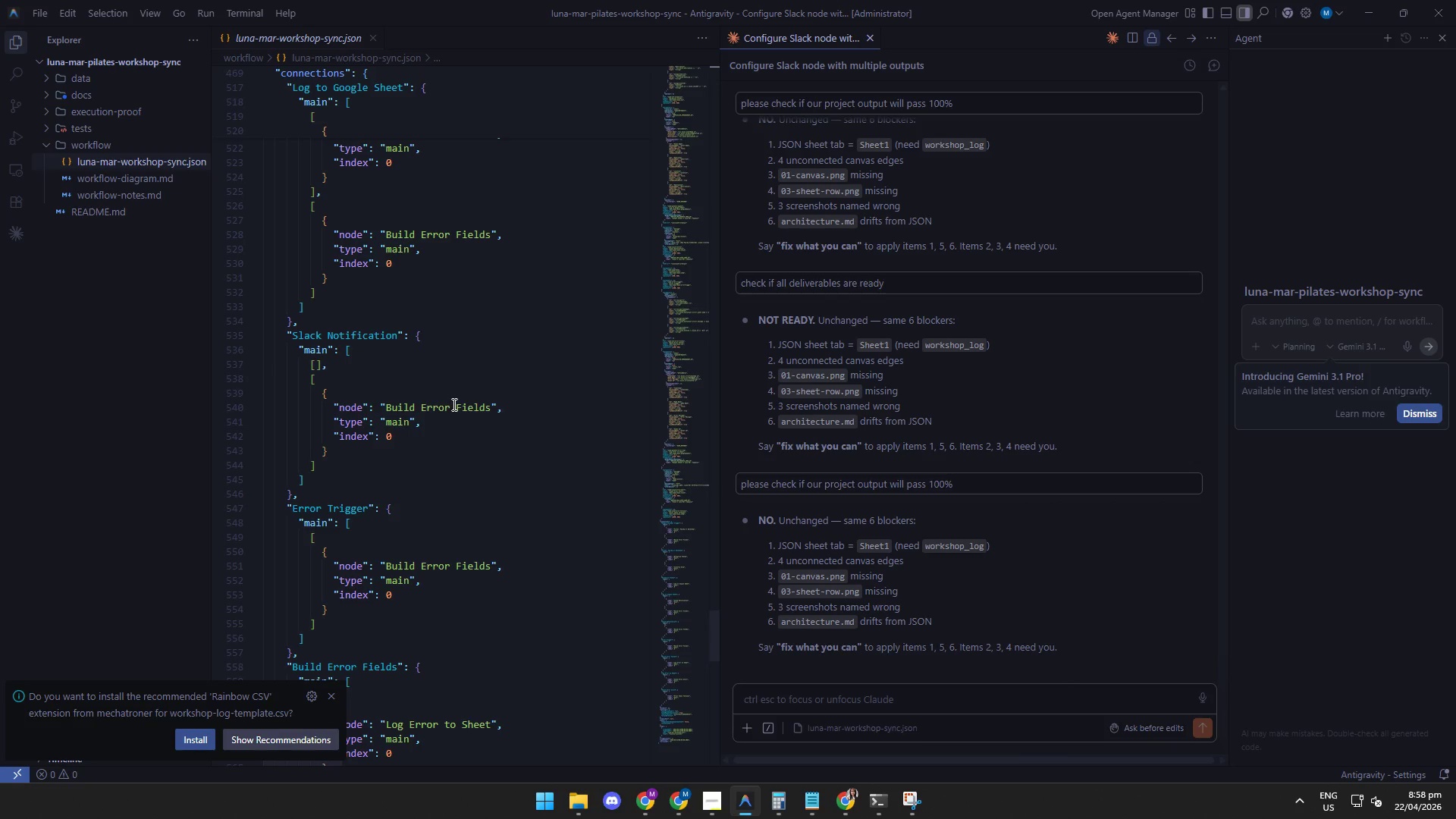 
scroll: coordinate [494, 645], scroll_direction: down, amount: 2.0
 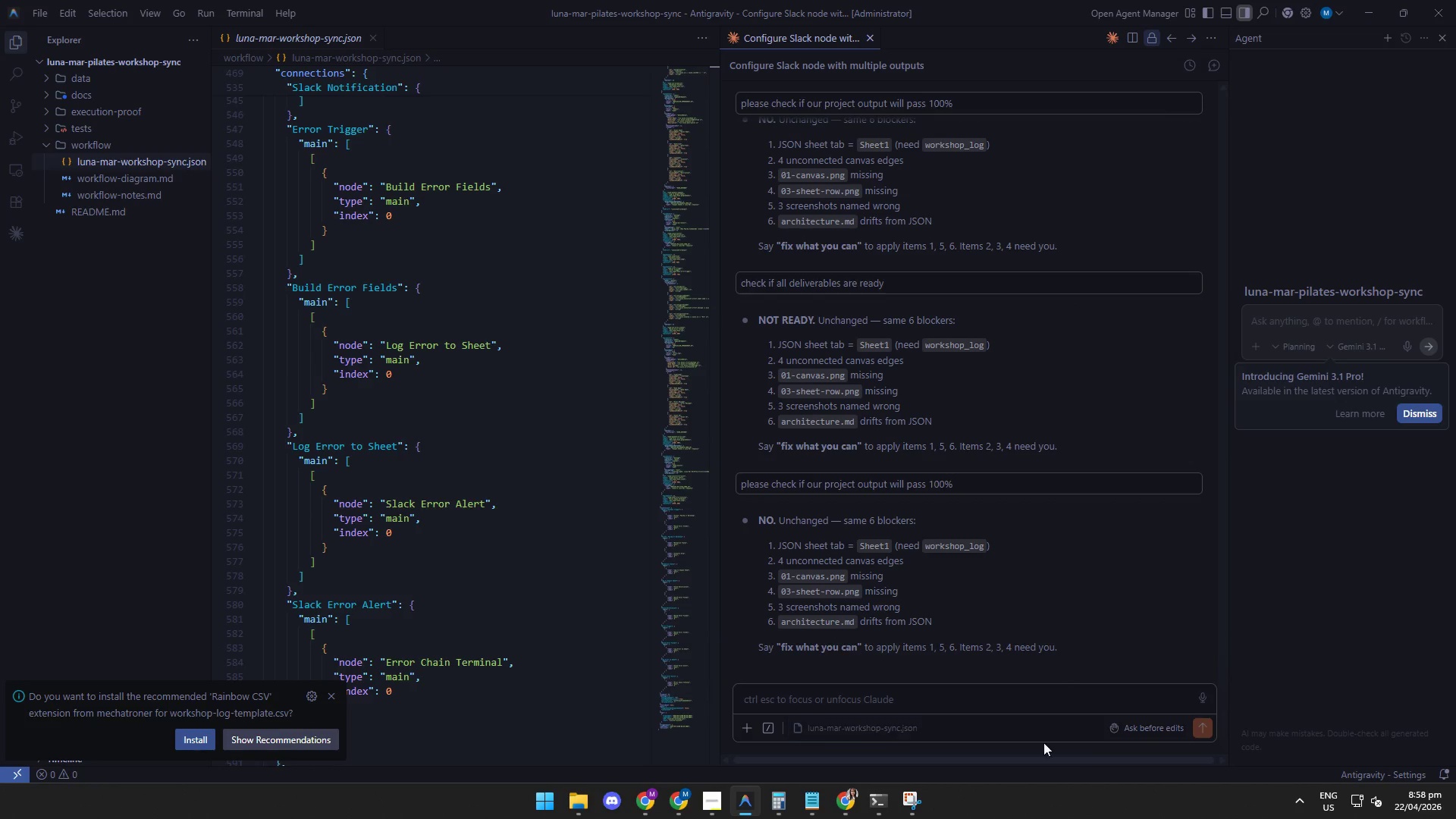 
left_click([1208, 725])
 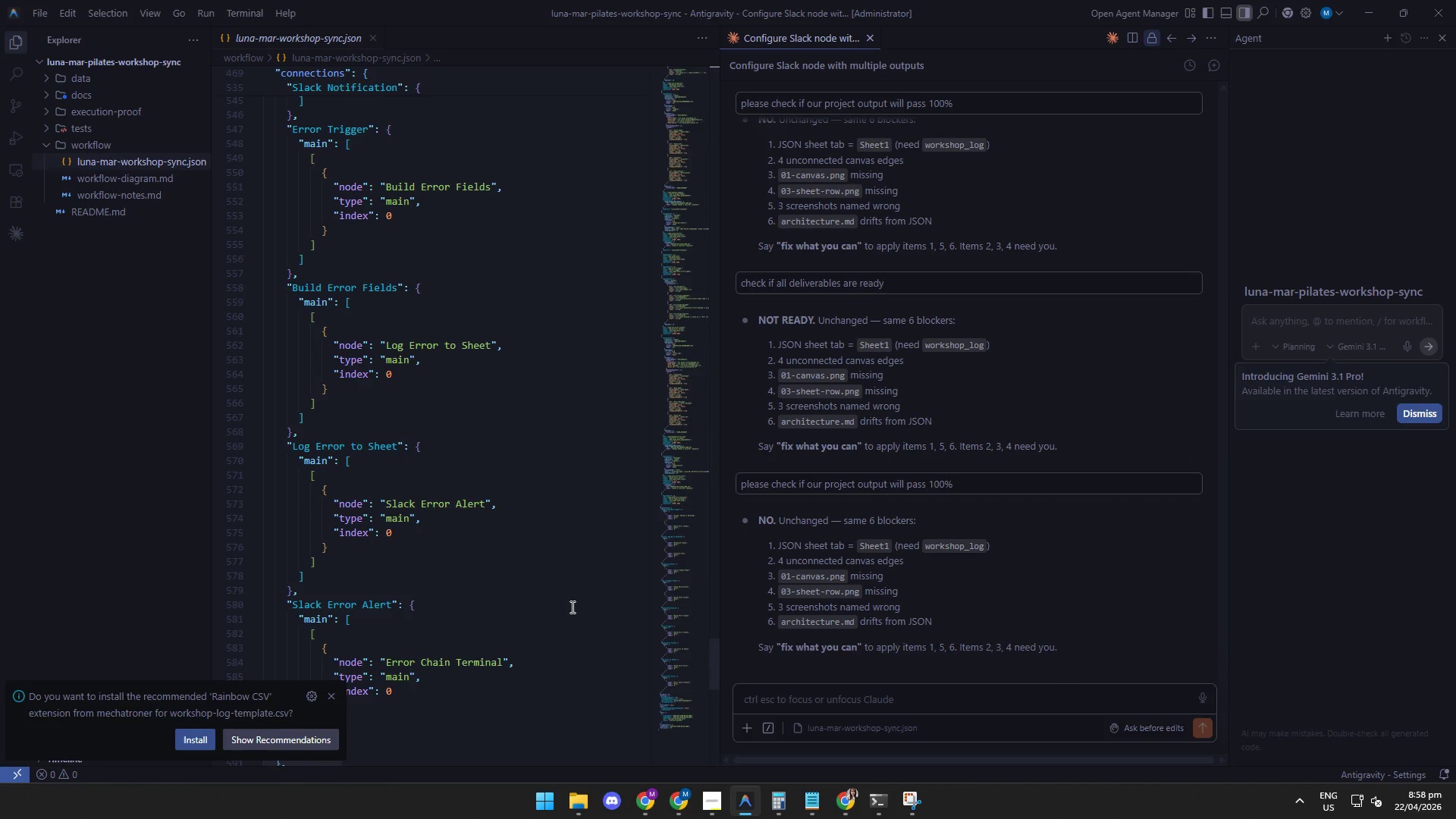 
wait(113.34)
 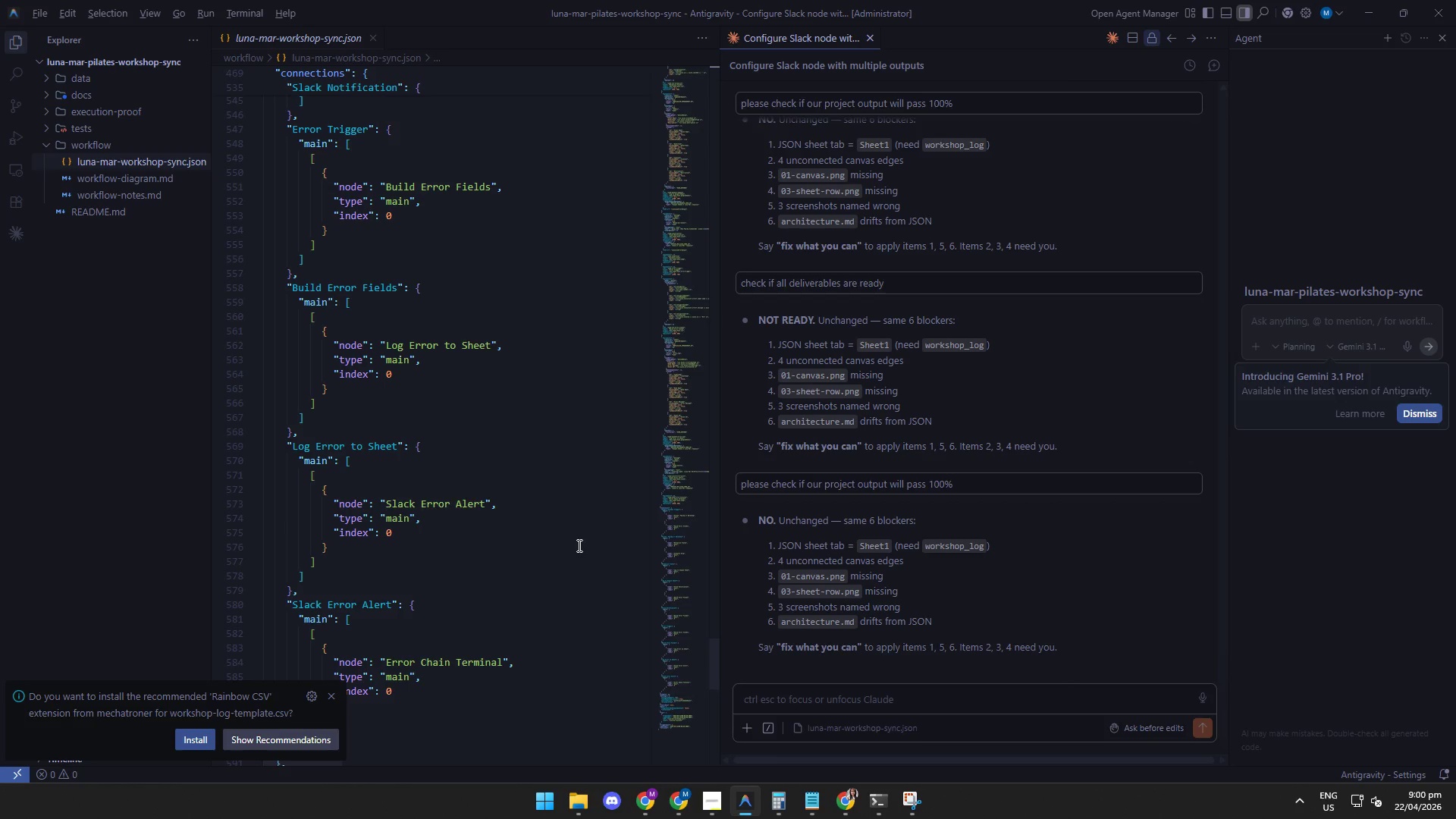 
scroll: coordinate [553, 261], scroll_direction: down, amount: 3.0
 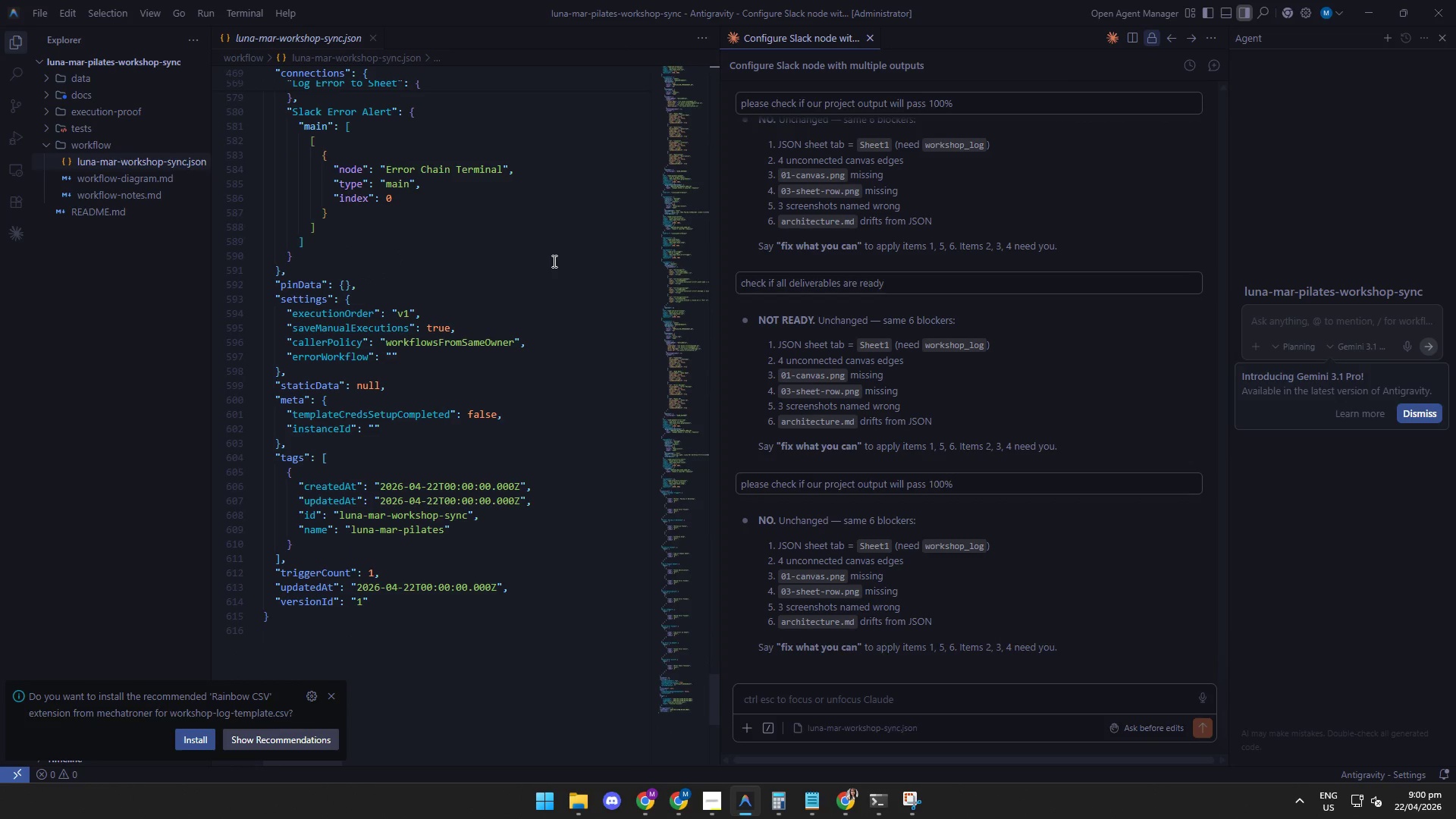 
scroll: coordinate [539, 312], scroll_direction: up, amount: 6.0
 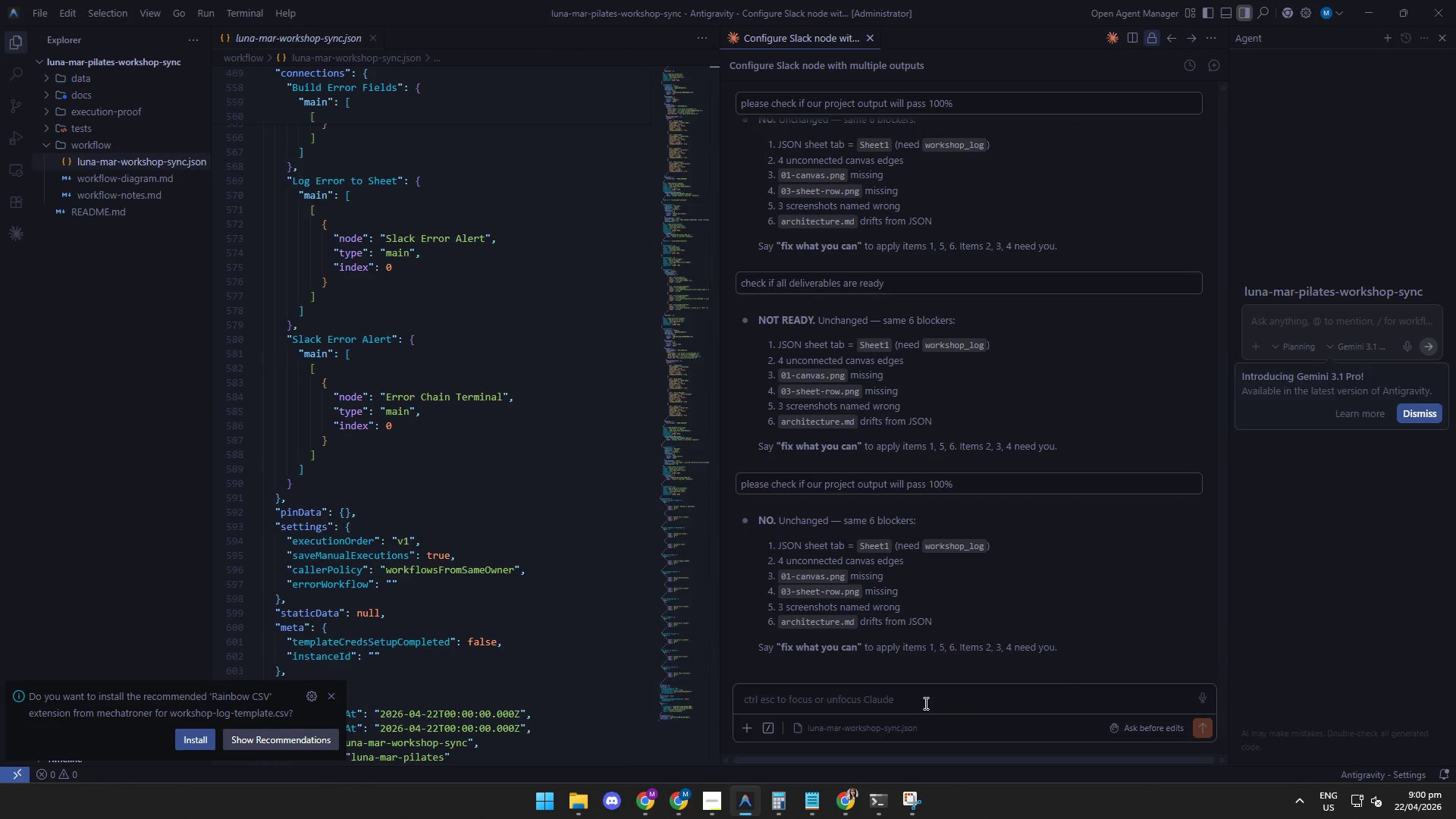 
type(check if all deliverables are ready)
 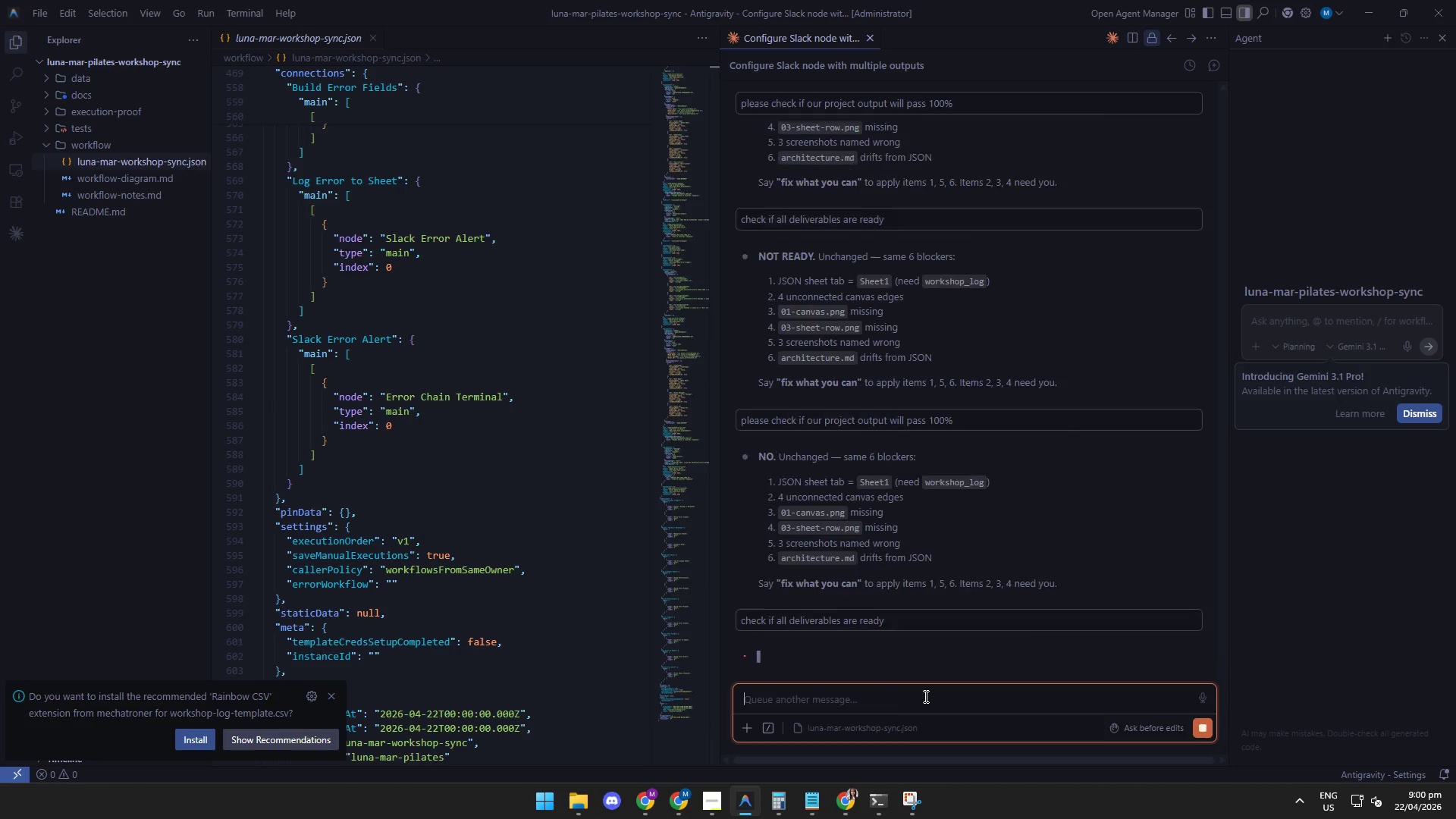 
key(Enter)
 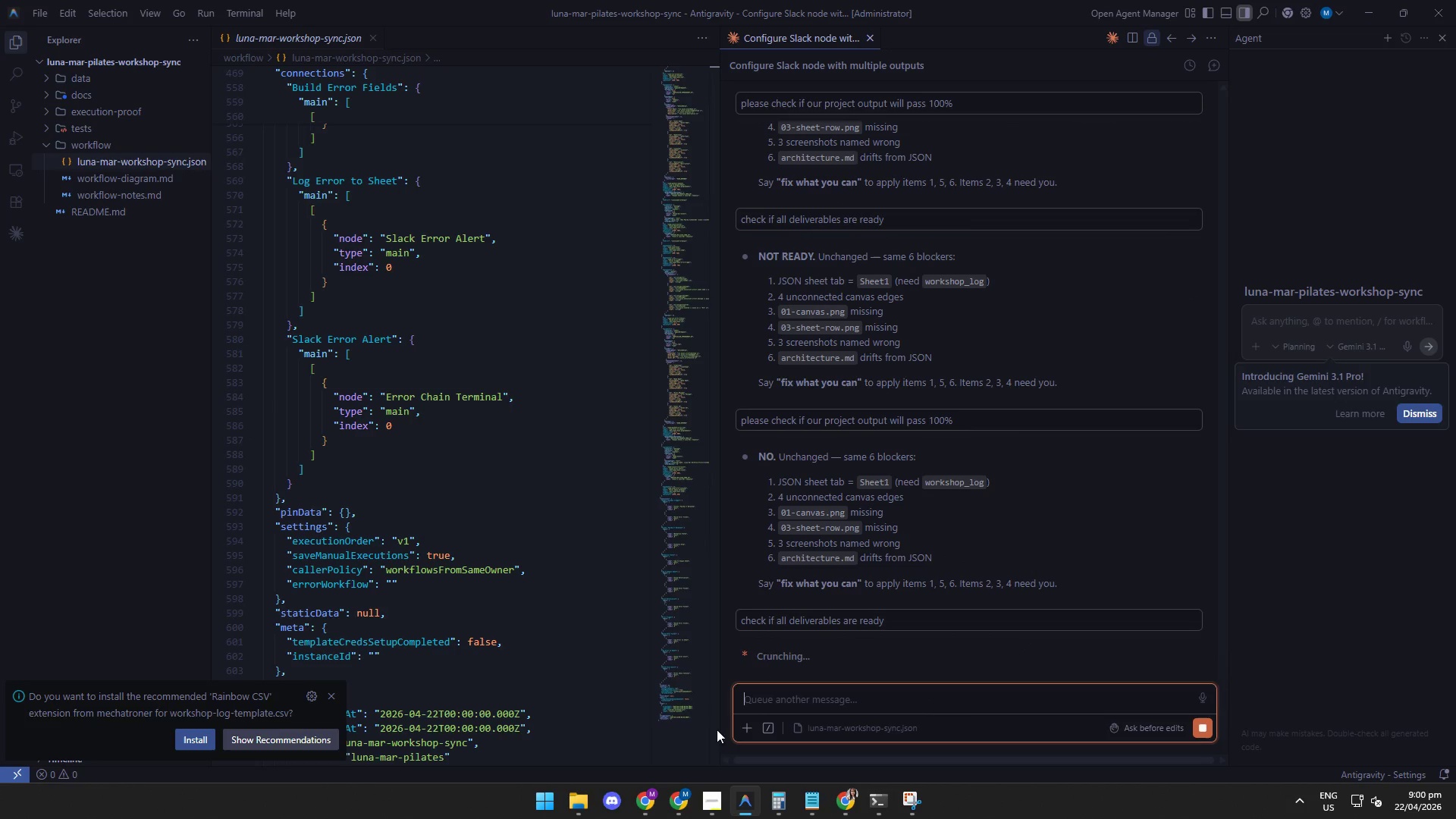 
left_click([708, 798])
 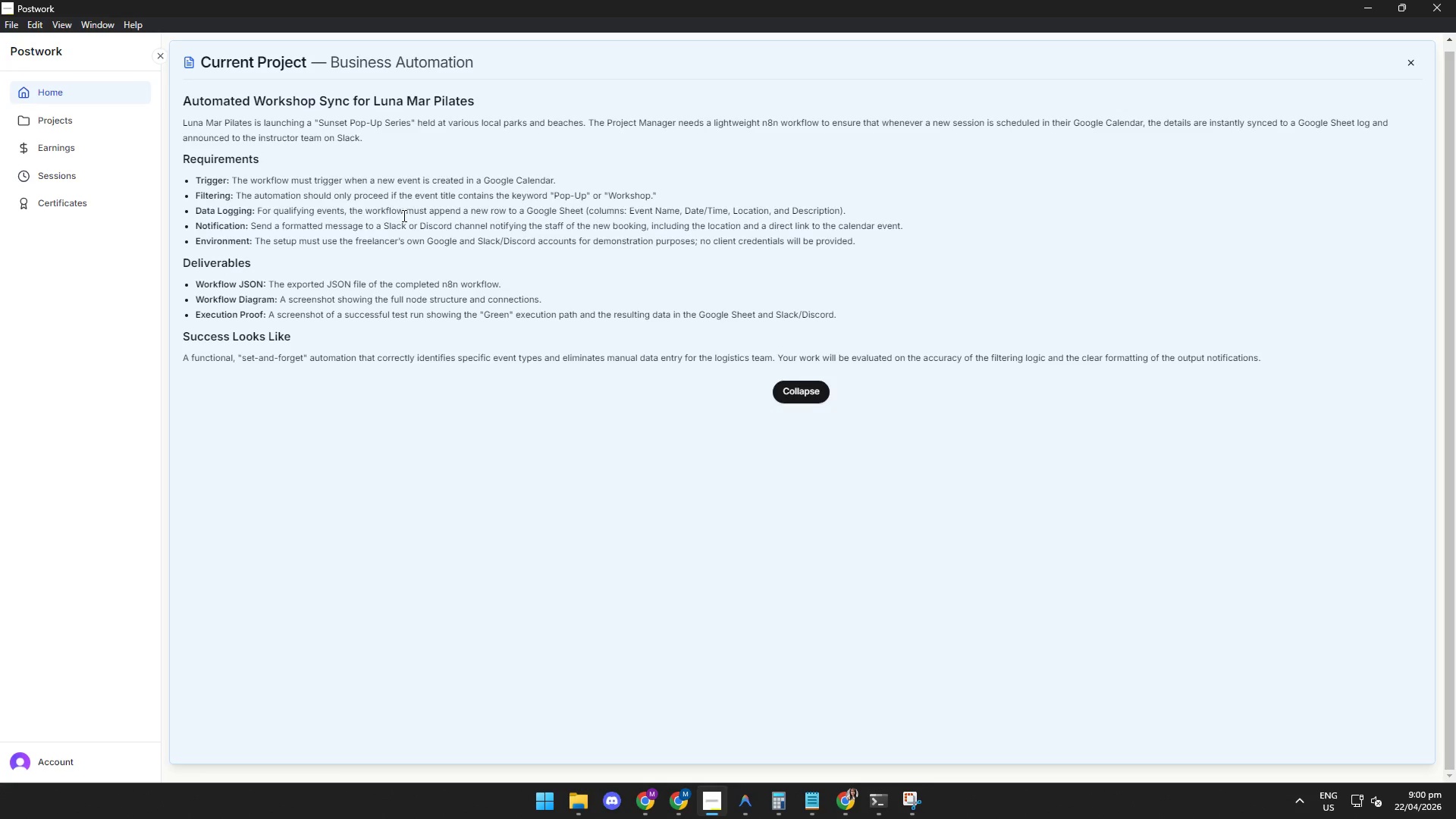 
left_click([403, 213])